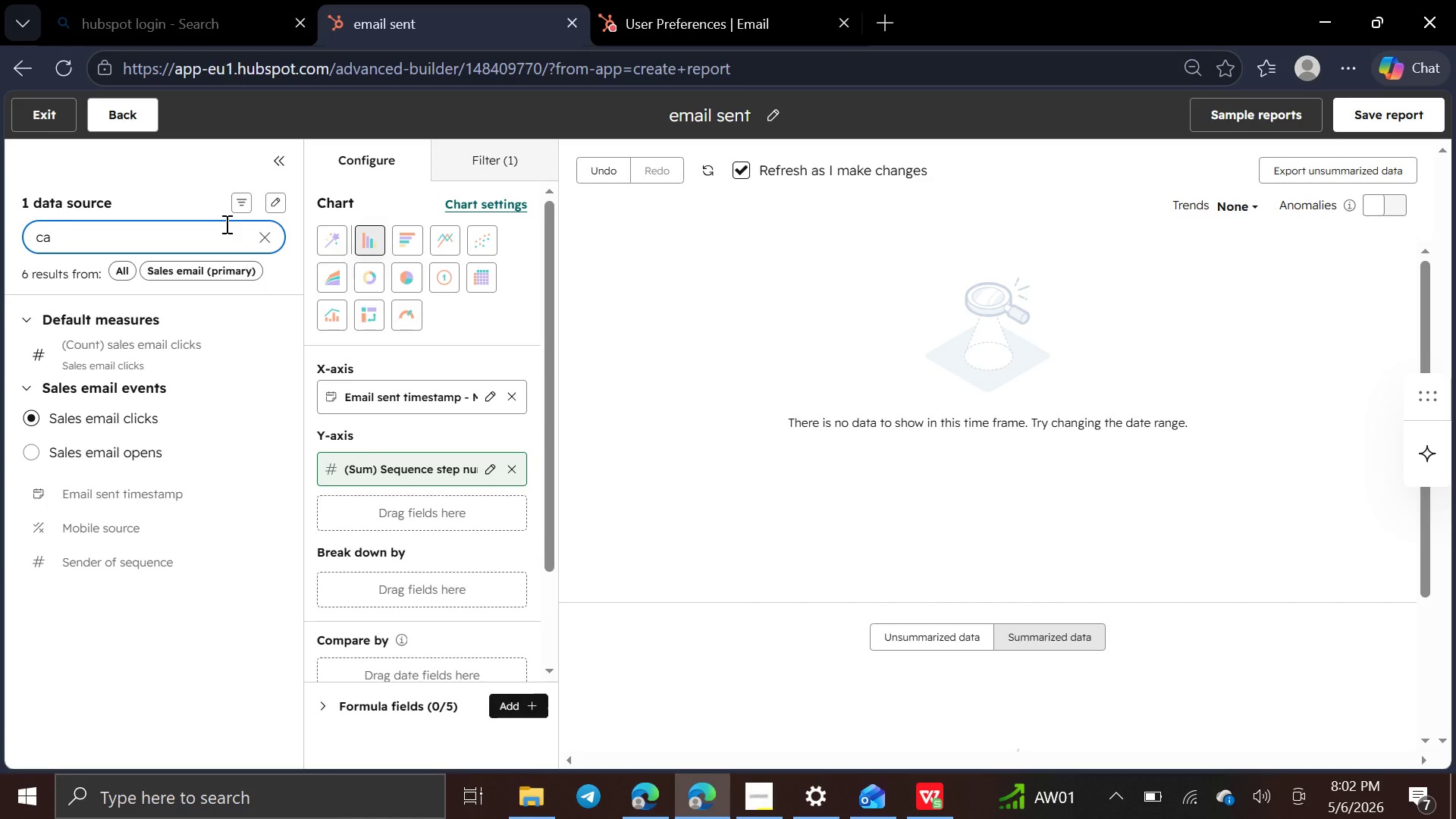 
wait(6.47)
 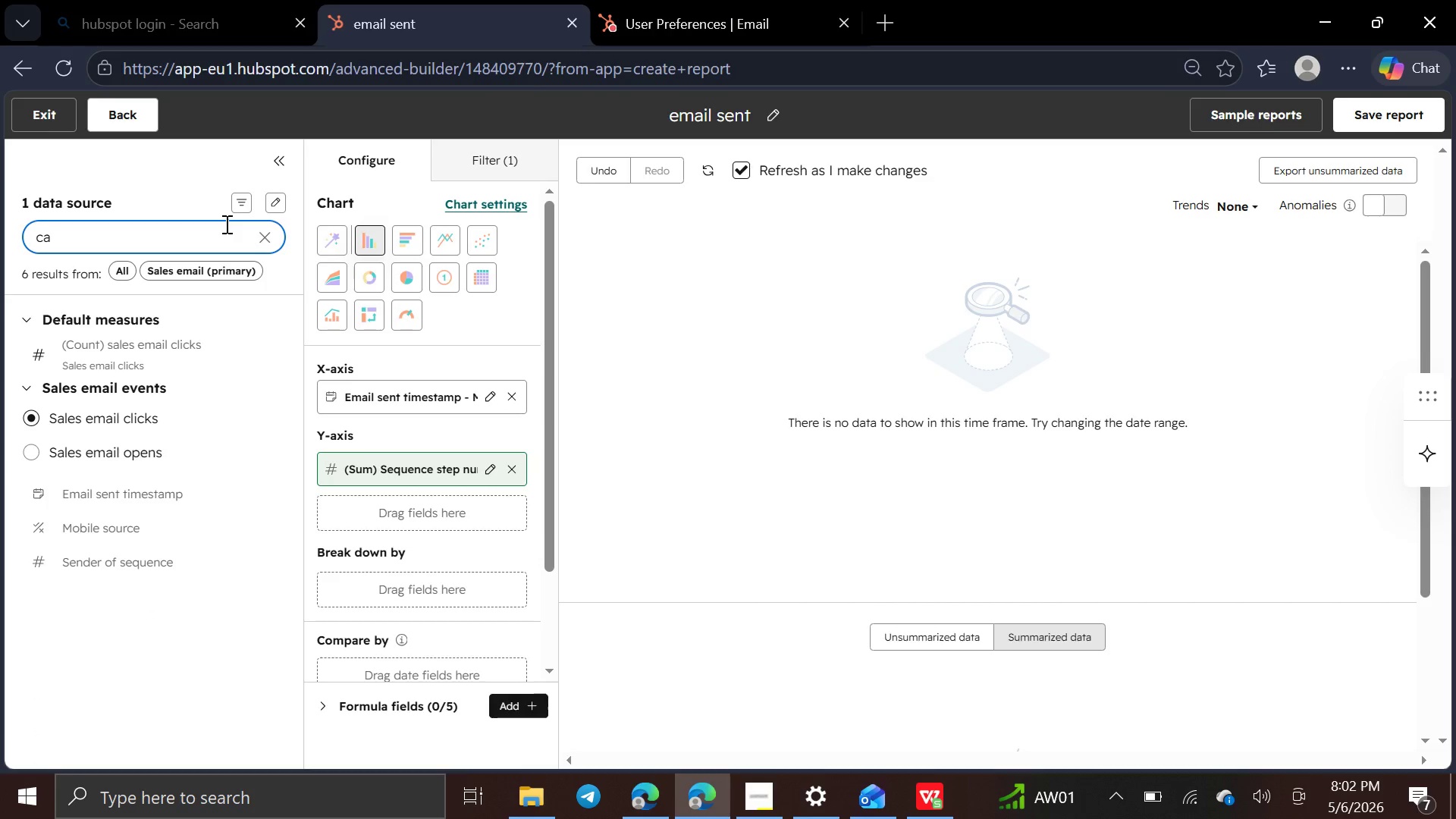 
key(Backspace)
 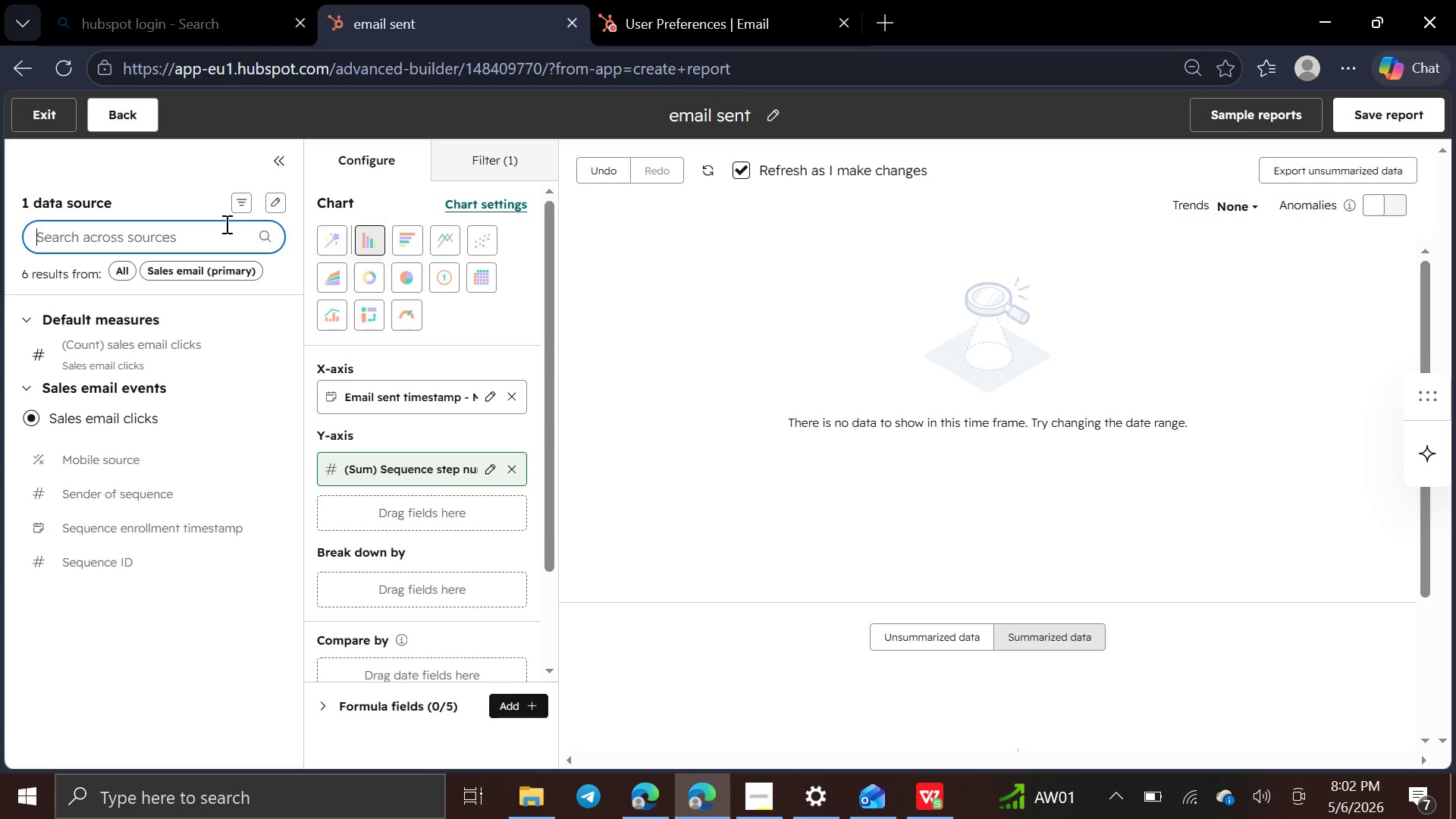 
key(Backspace)
 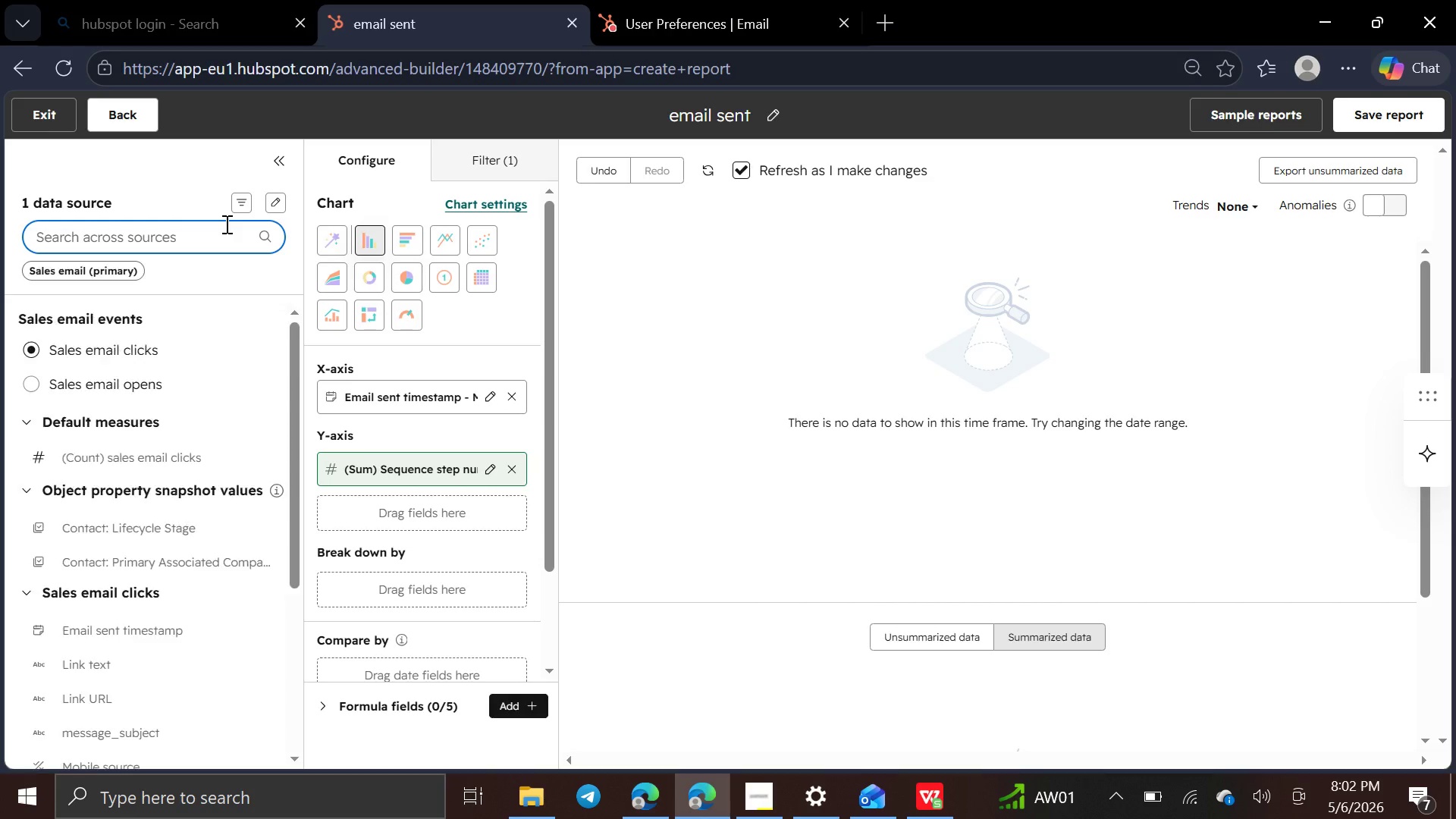 
key(Backspace)
 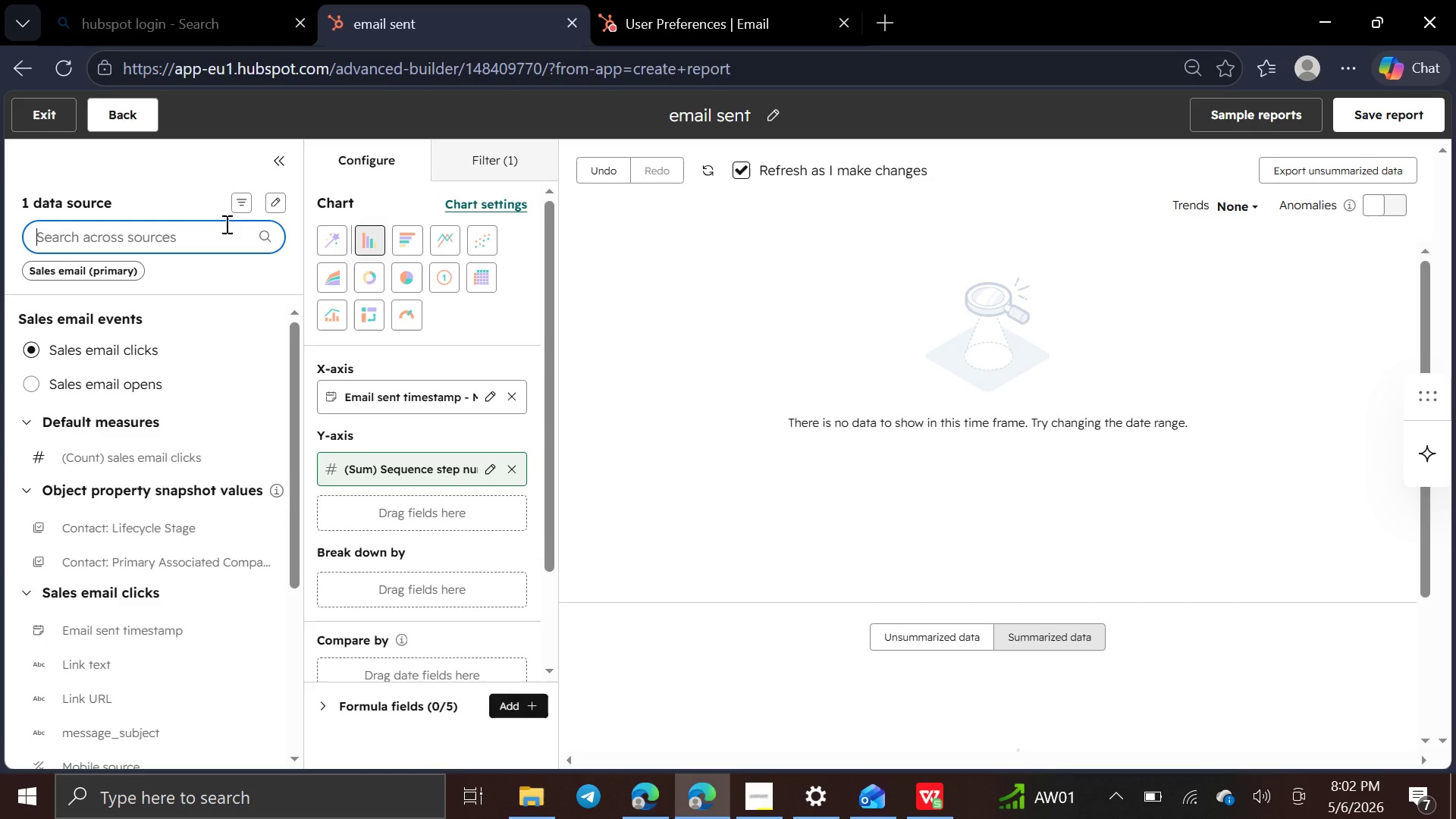 
wait(6.38)
 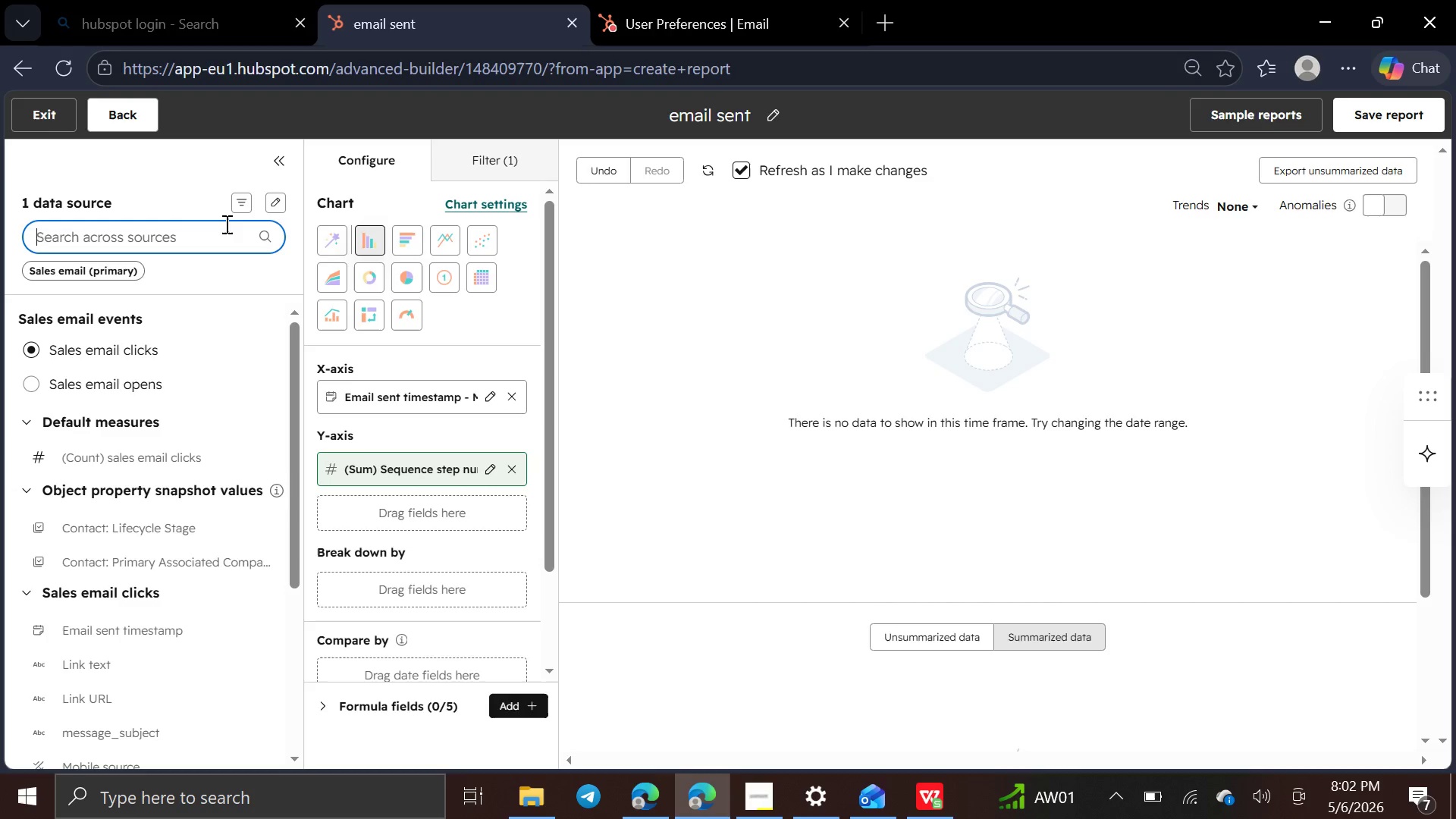 
type(op)
 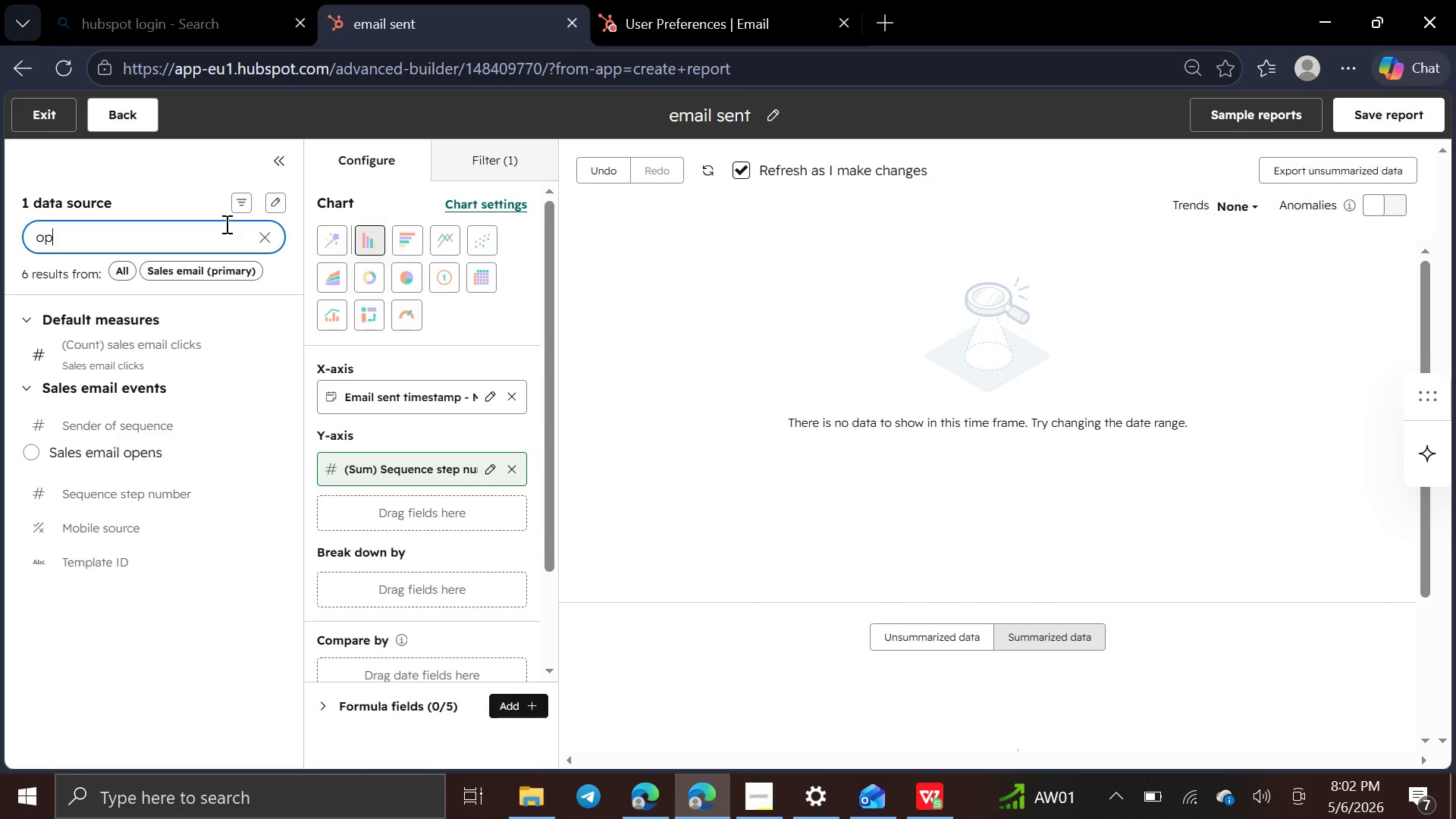 
type(en)
 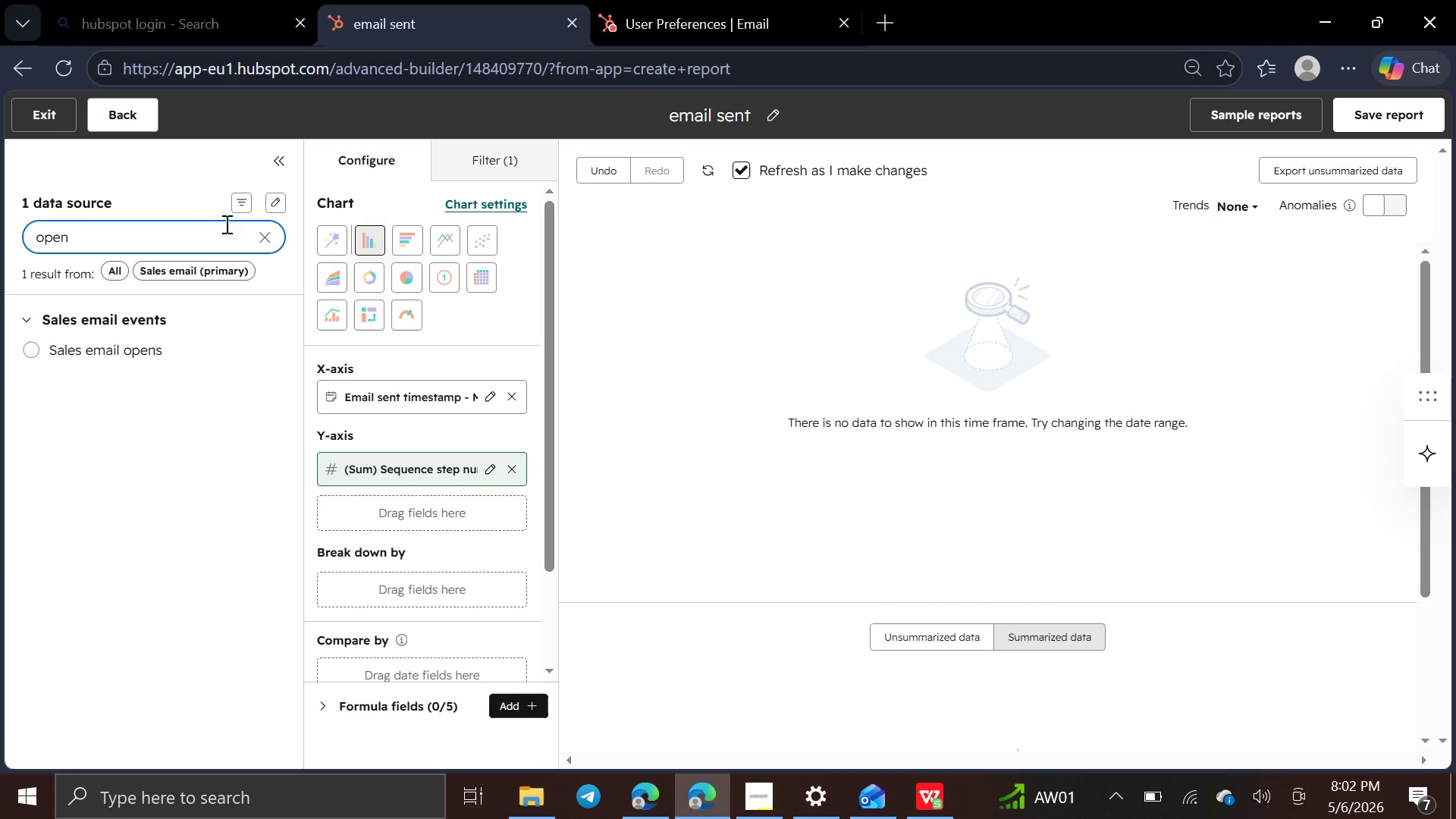 
hold_key(key=Backspace, duration=0.98)
 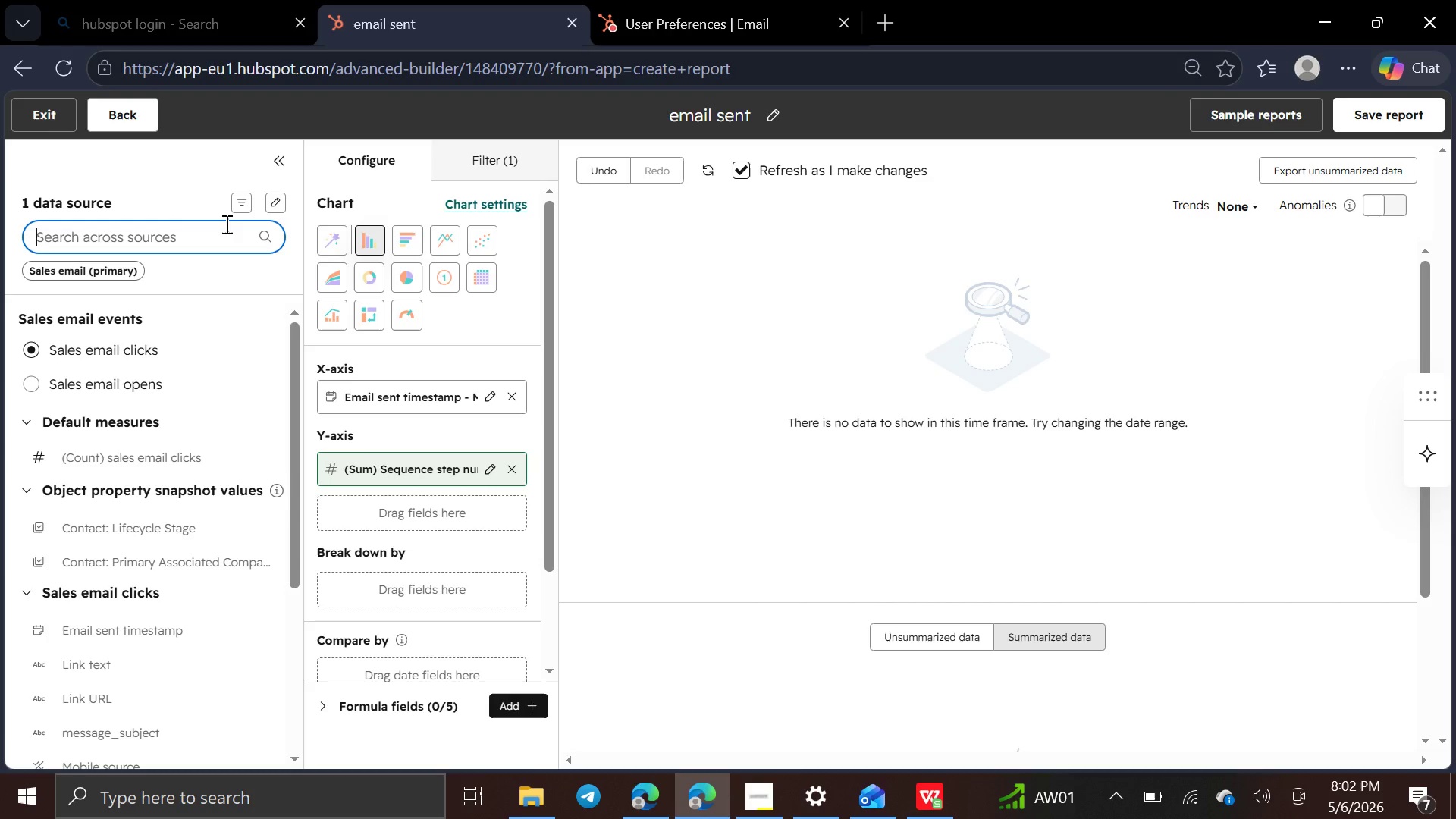 
type(click)
 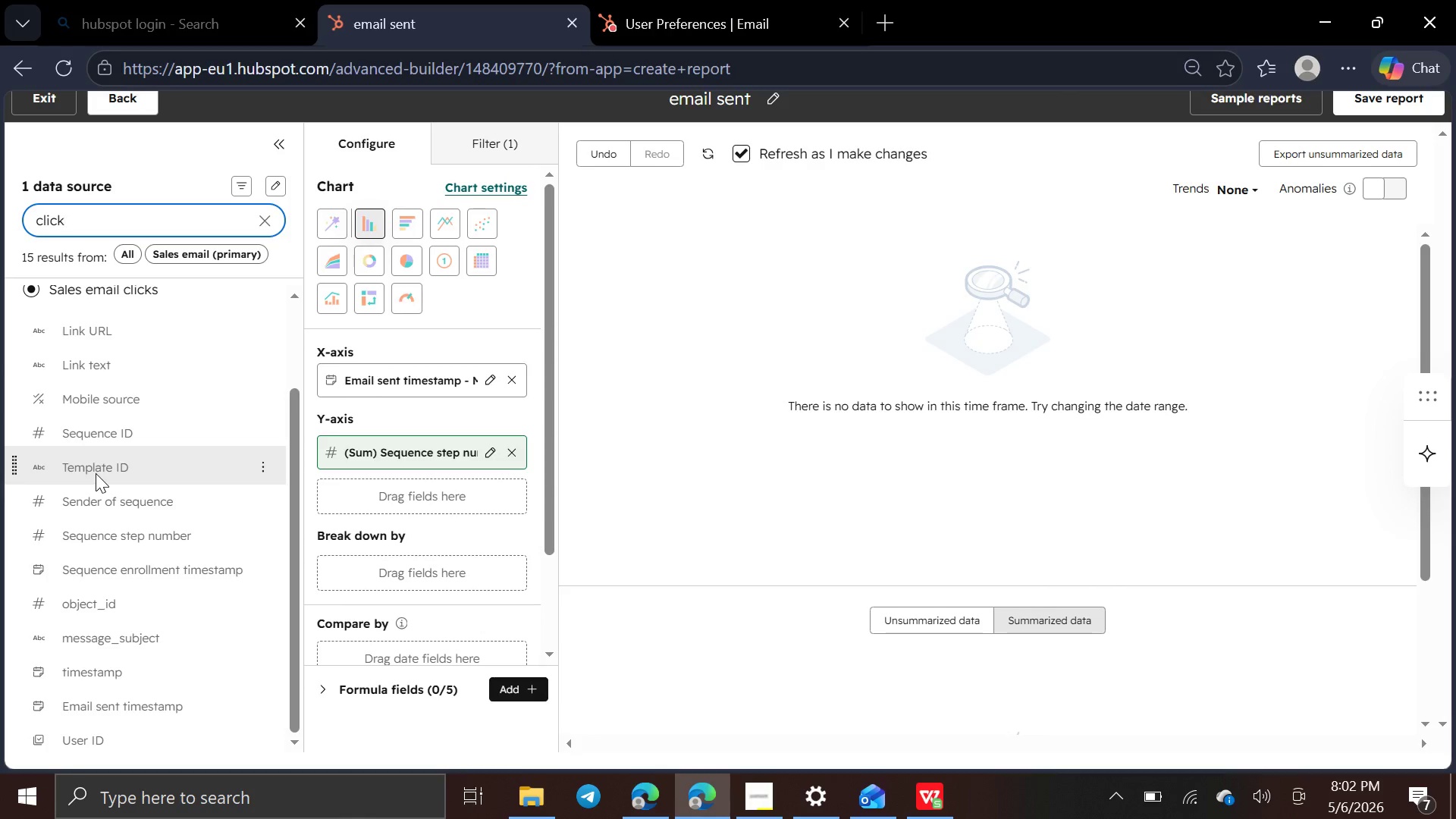 
wait(10.88)
 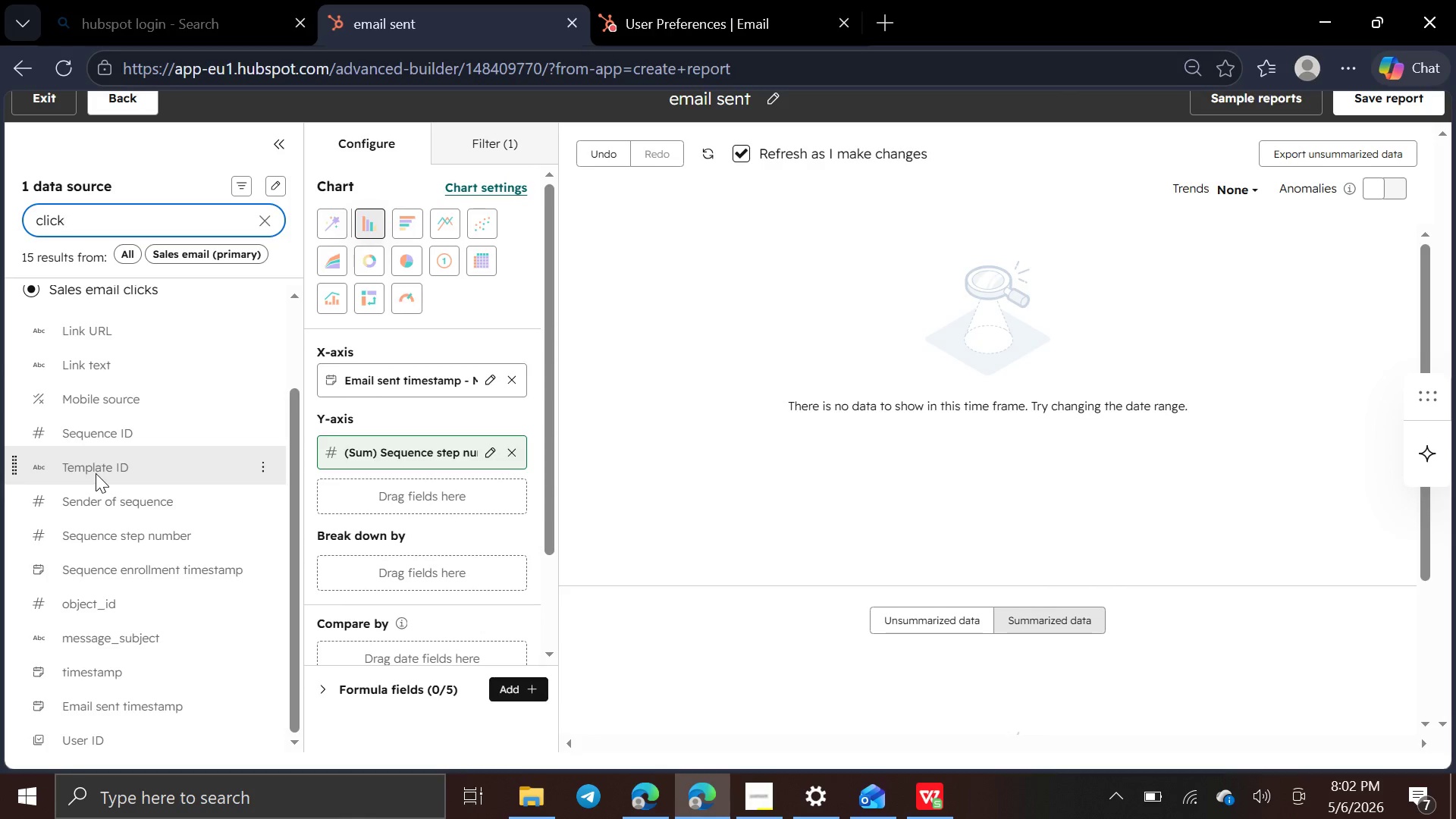 
left_click([412, 238])
 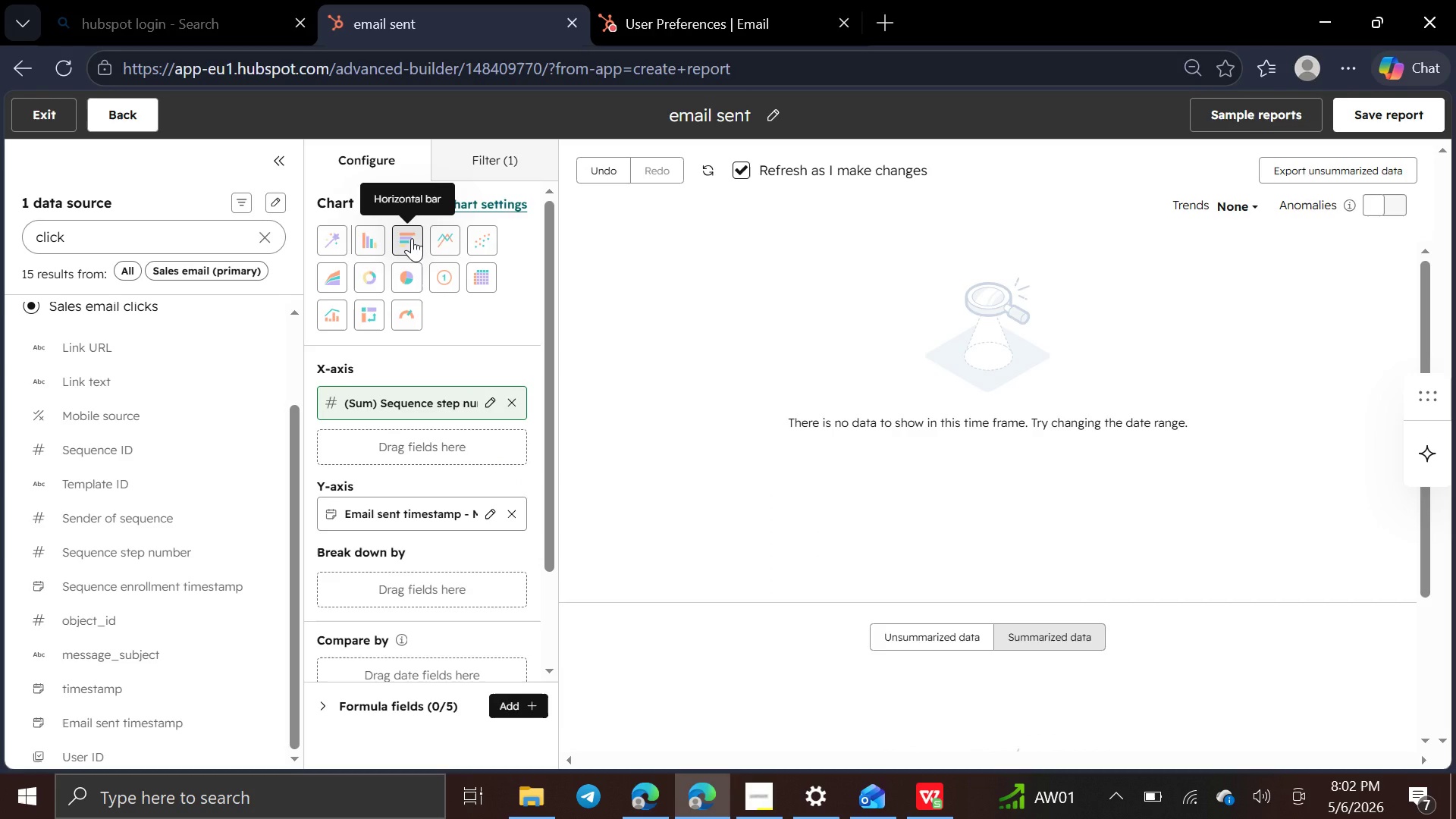 
wait(10.44)
 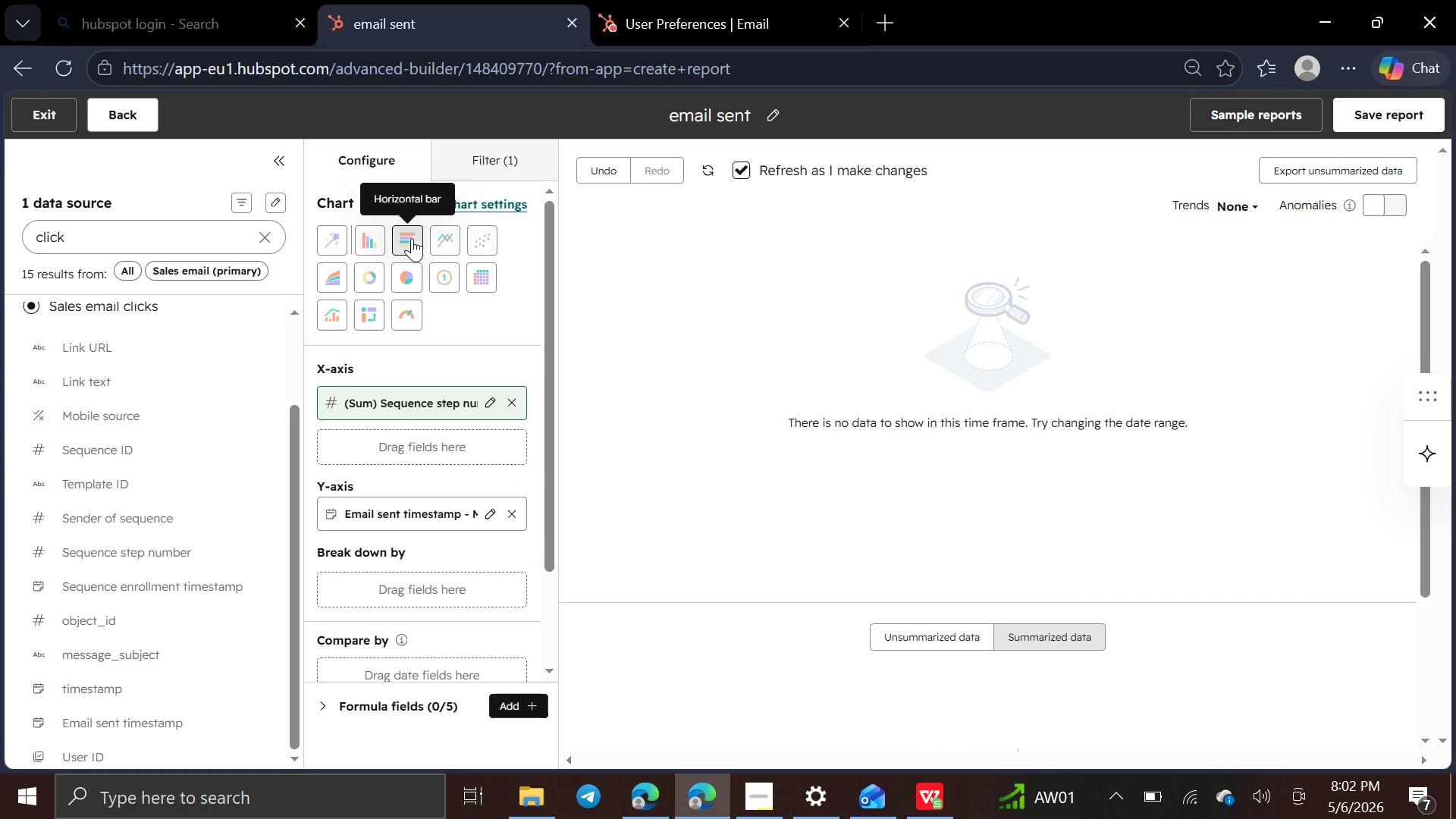 
left_click([1366, 102])
 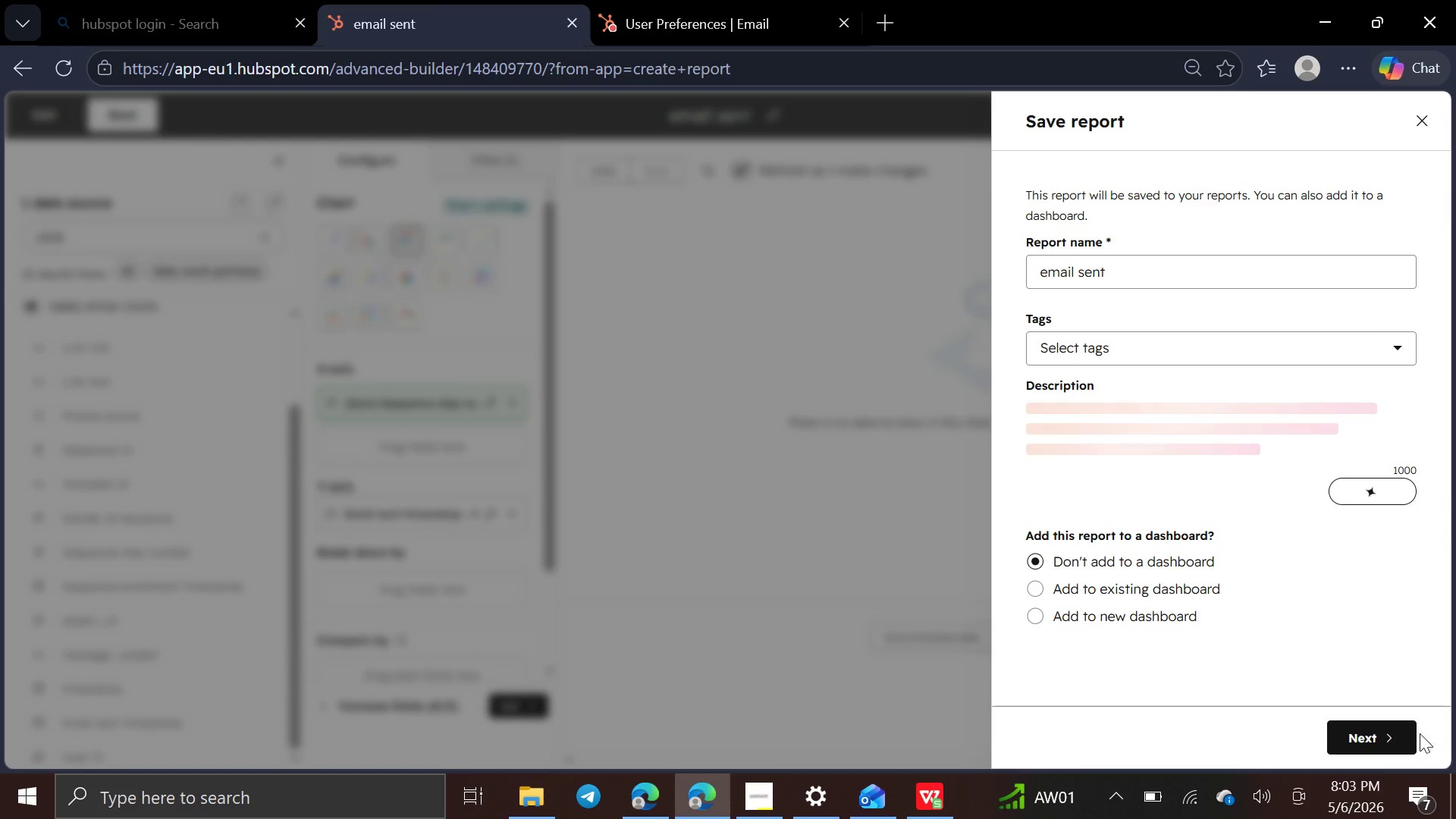 
left_click([1392, 742])
 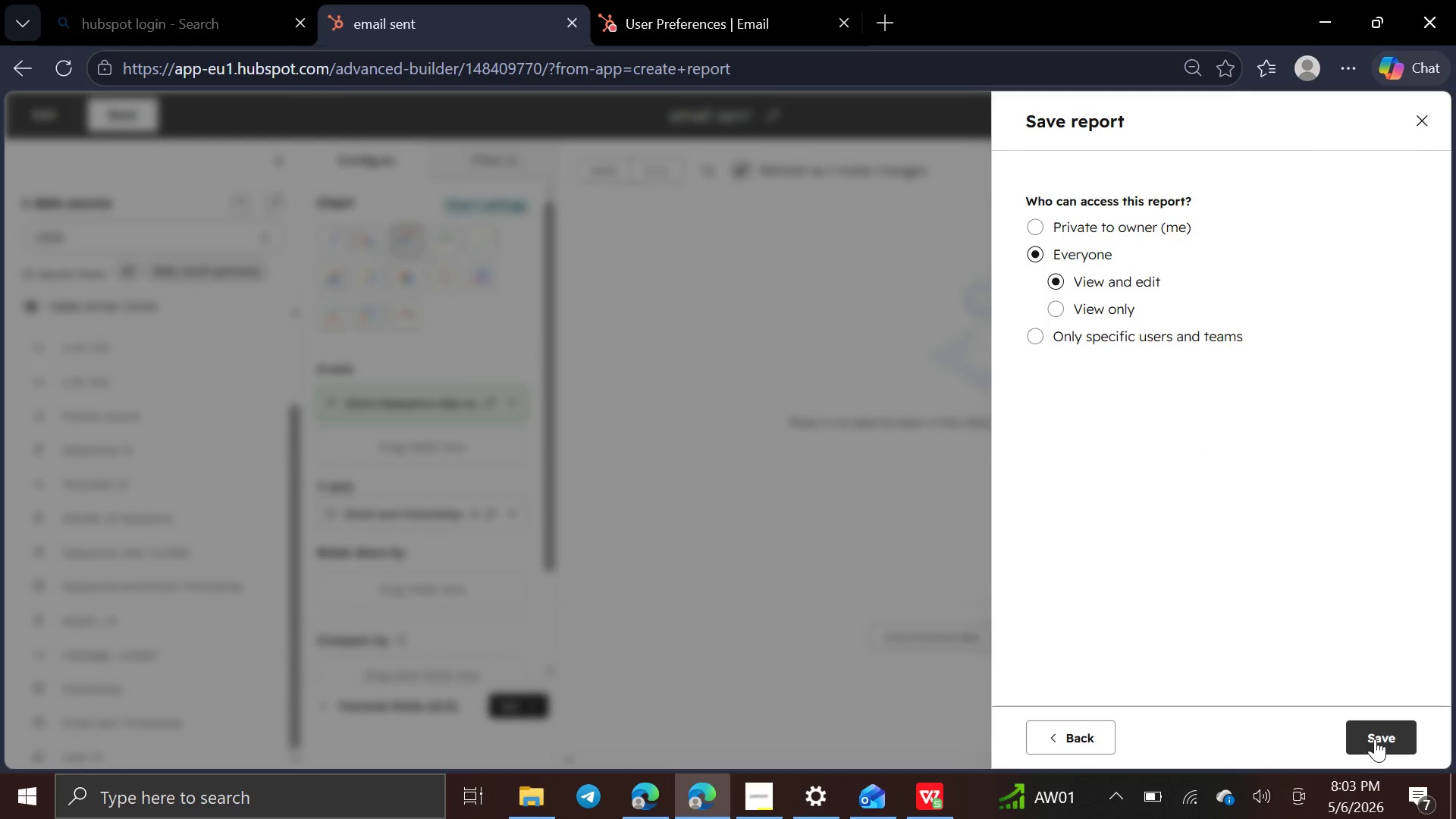 
left_click([1376, 739])
 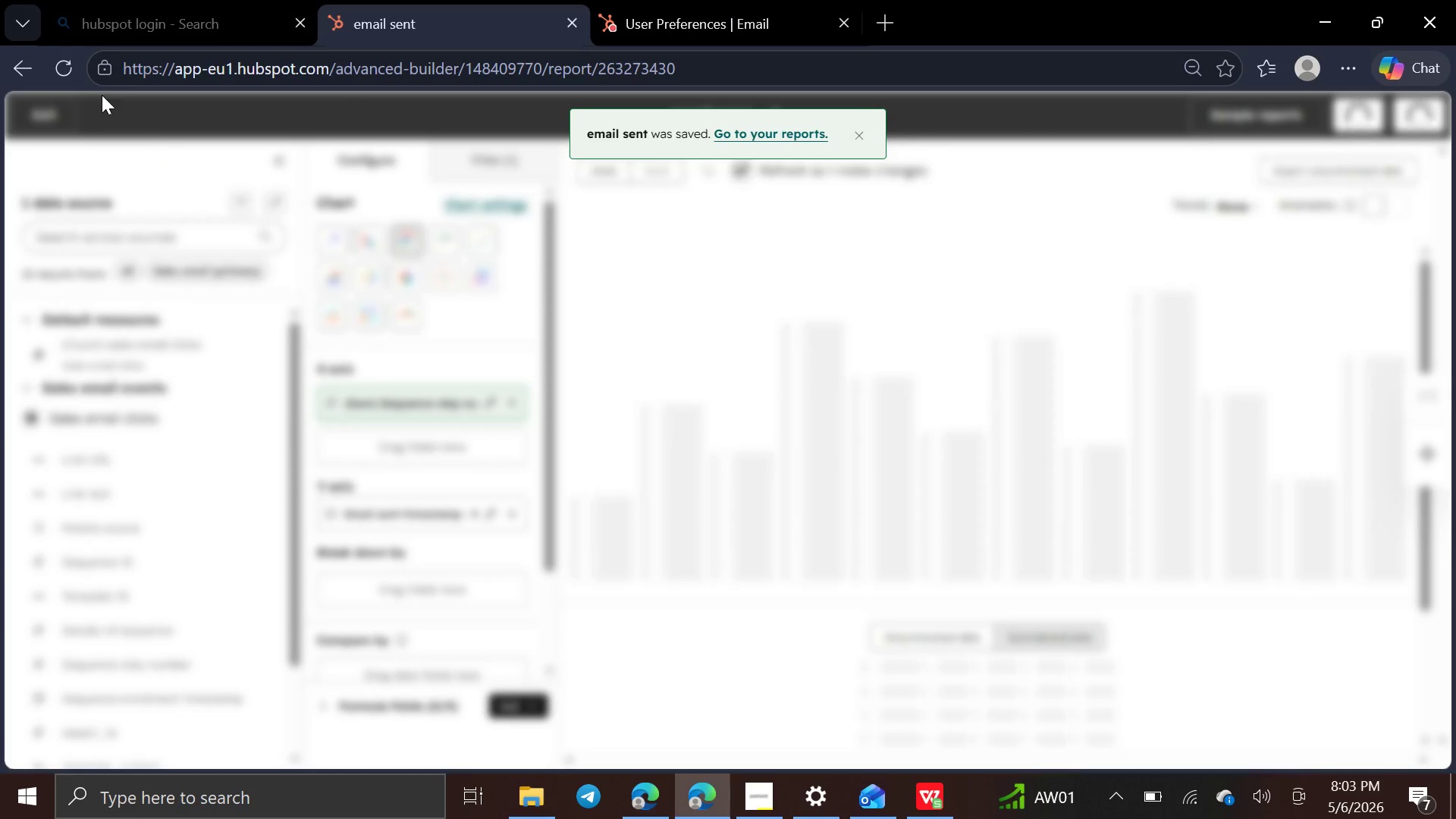 
left_click([36, 101])
 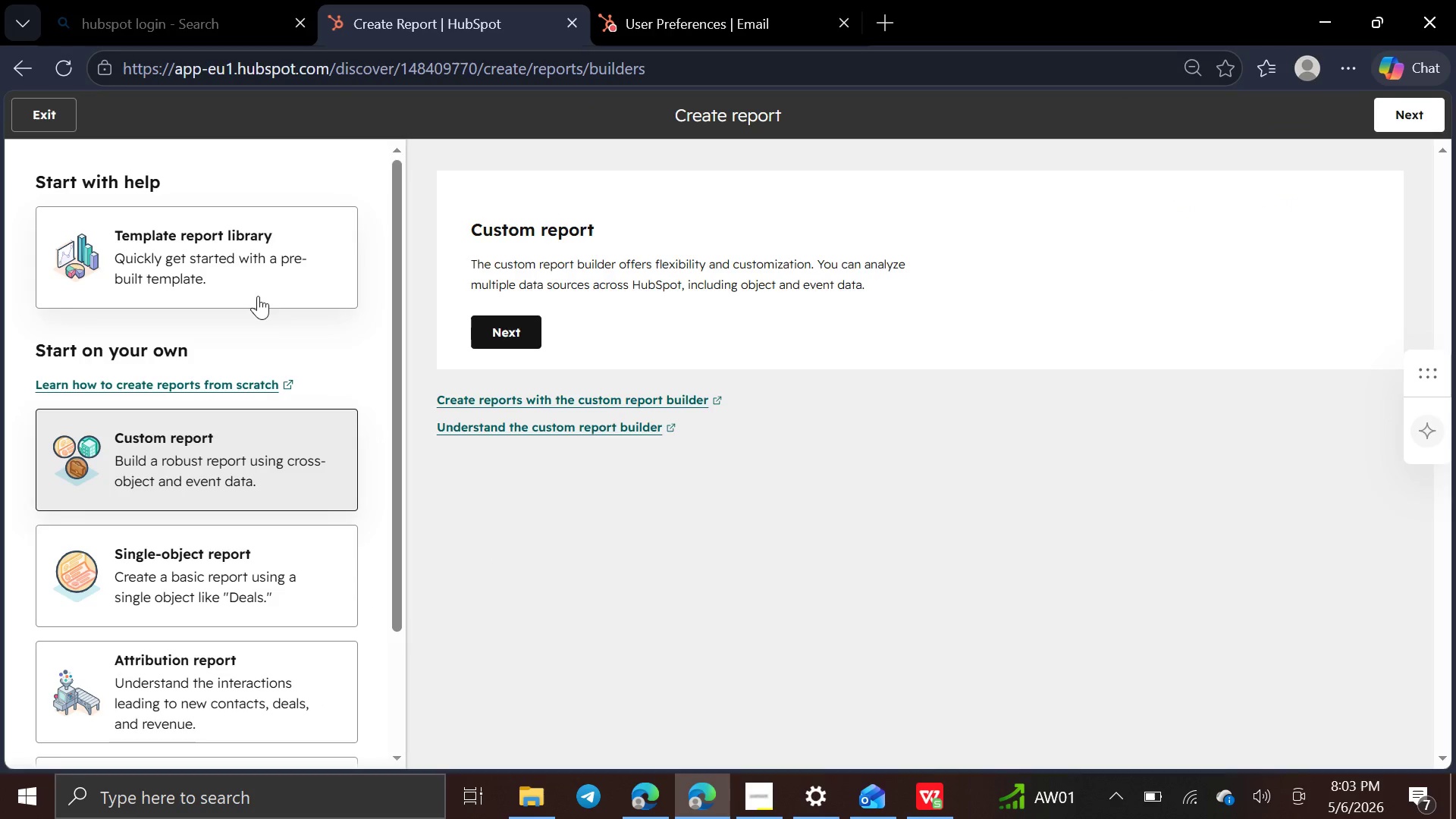 
wait(6.7)
 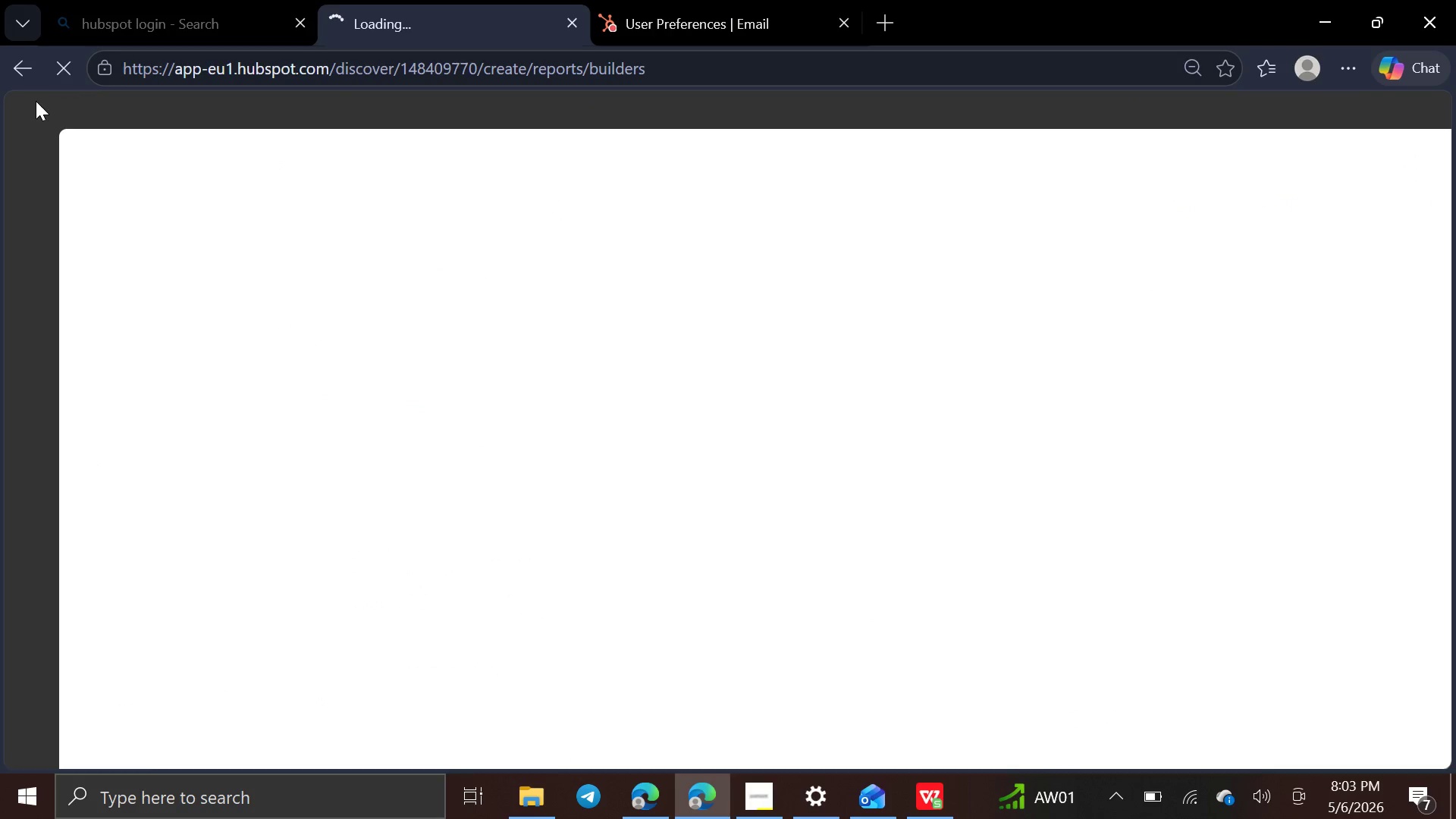 
left_click([513, 333])
 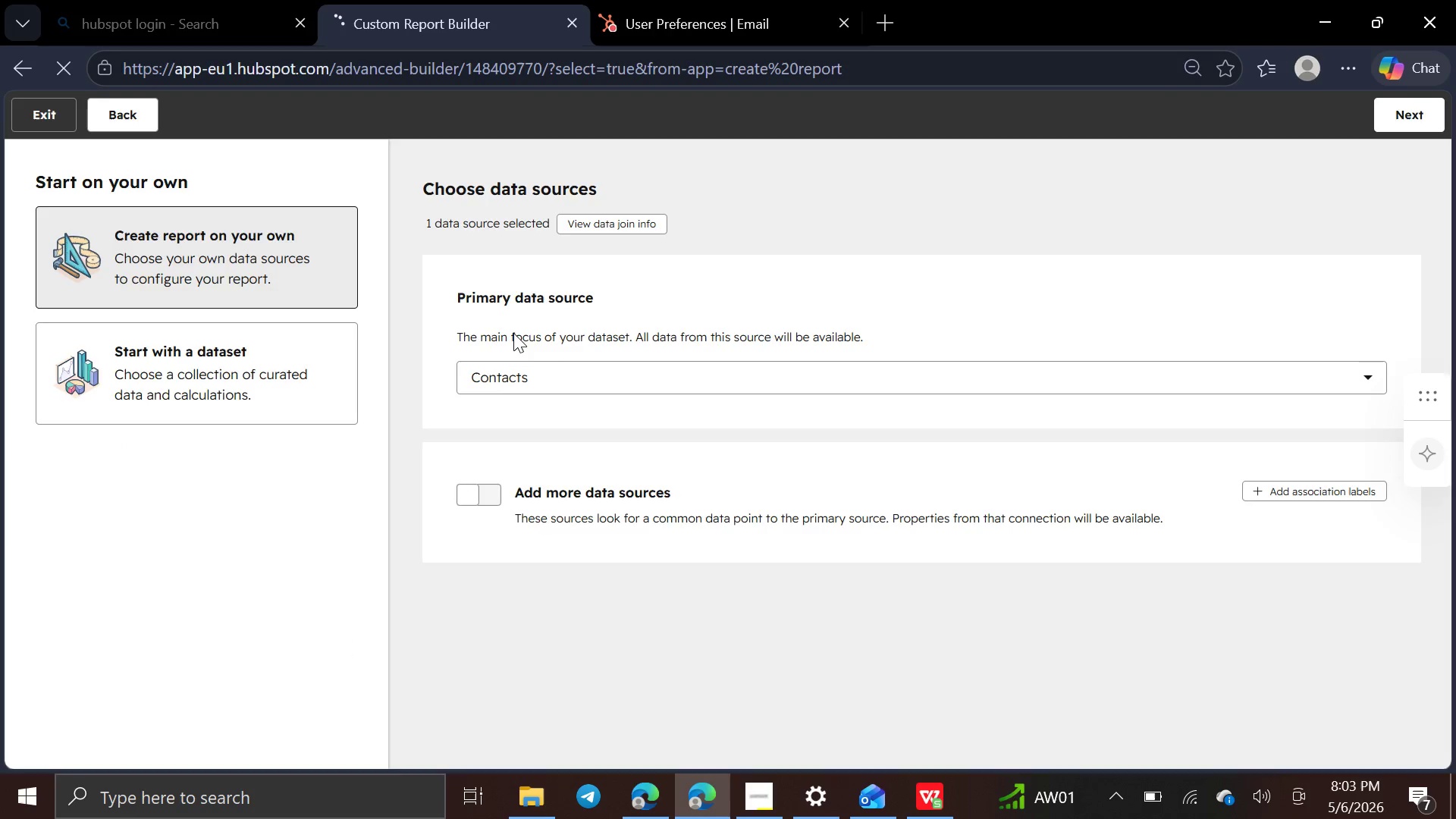 
wait(5.02)
 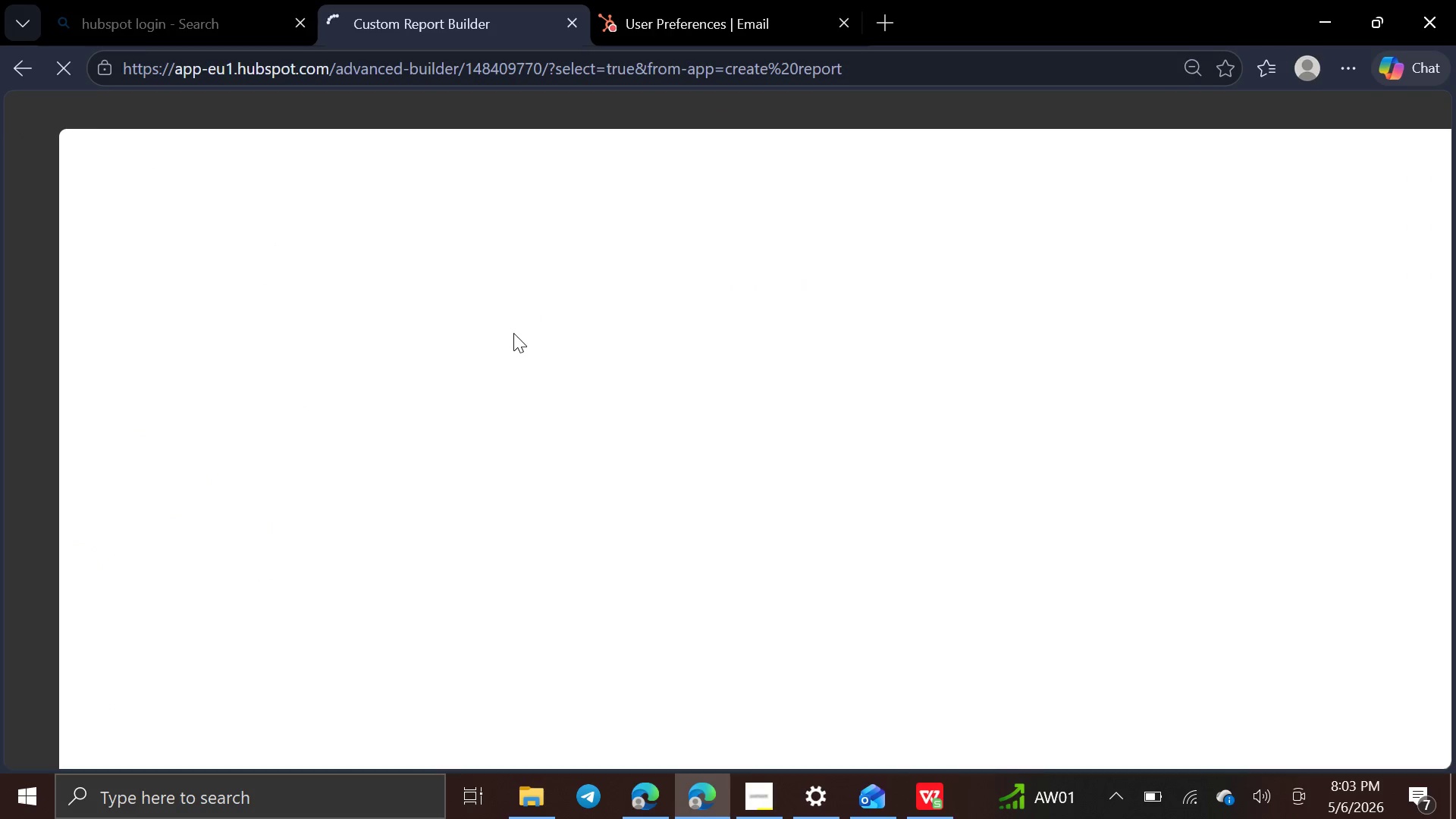 
left_click([598, 382])
 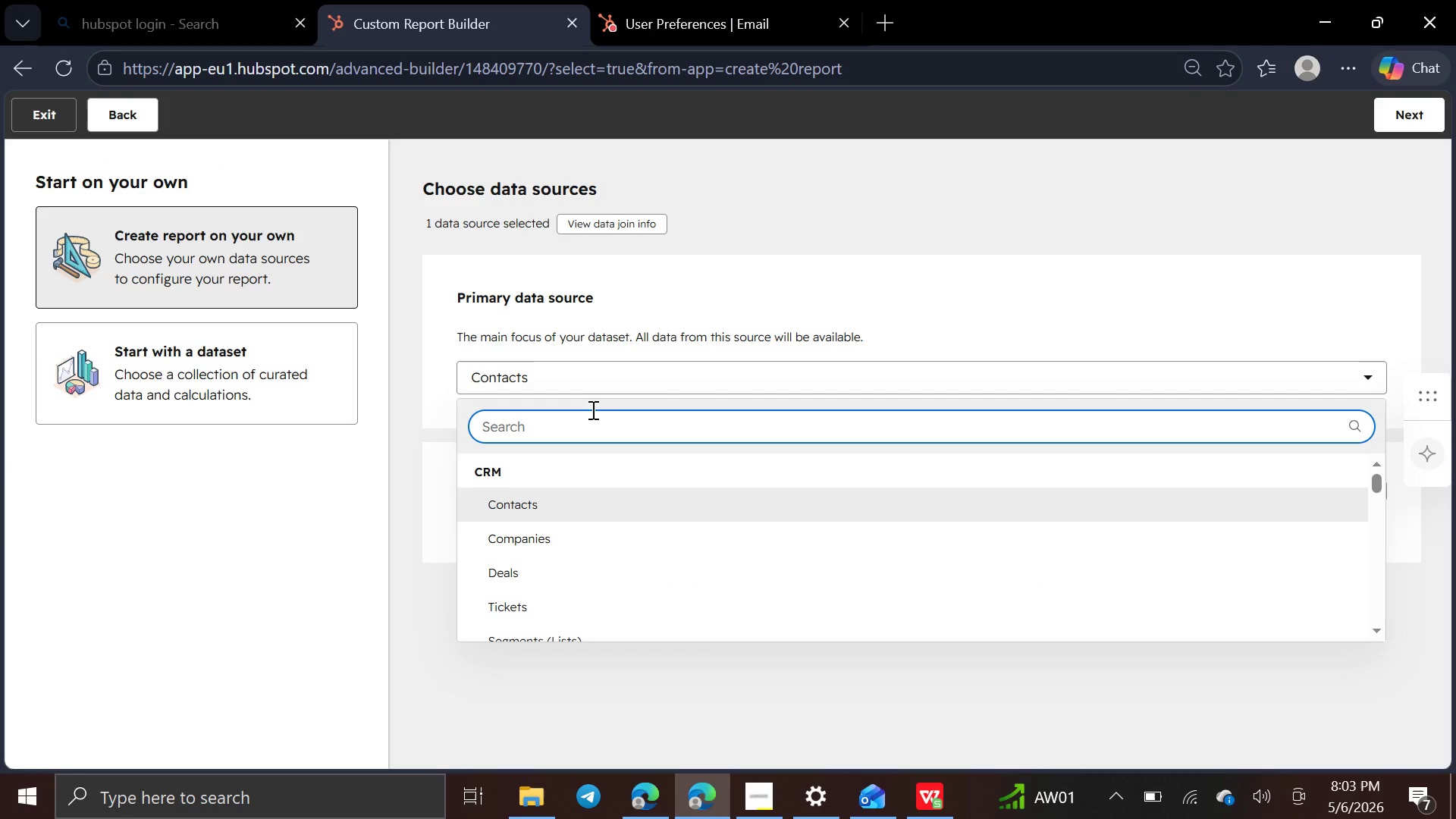 
type(sal)
 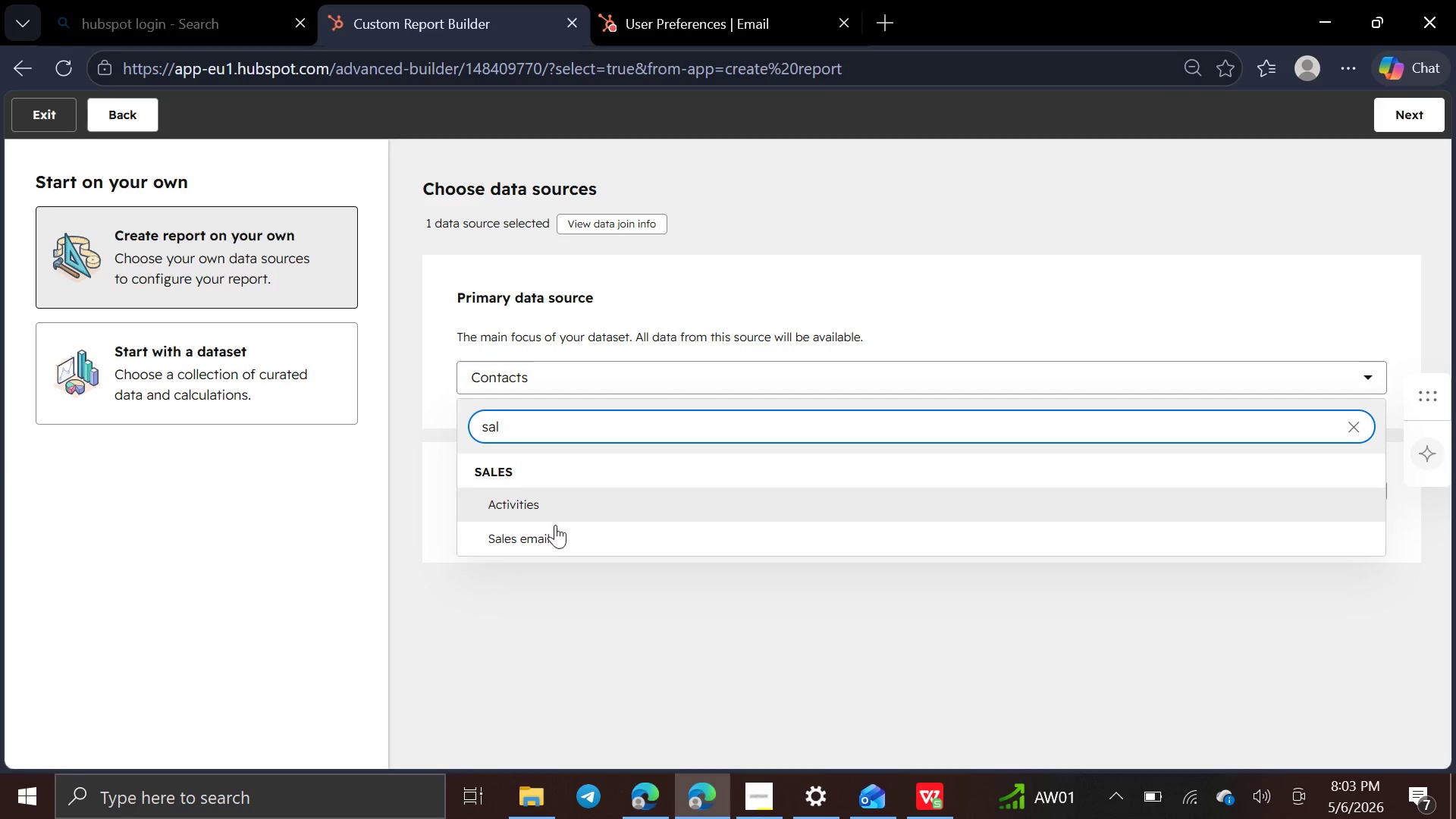 
left_click([557, 544])
 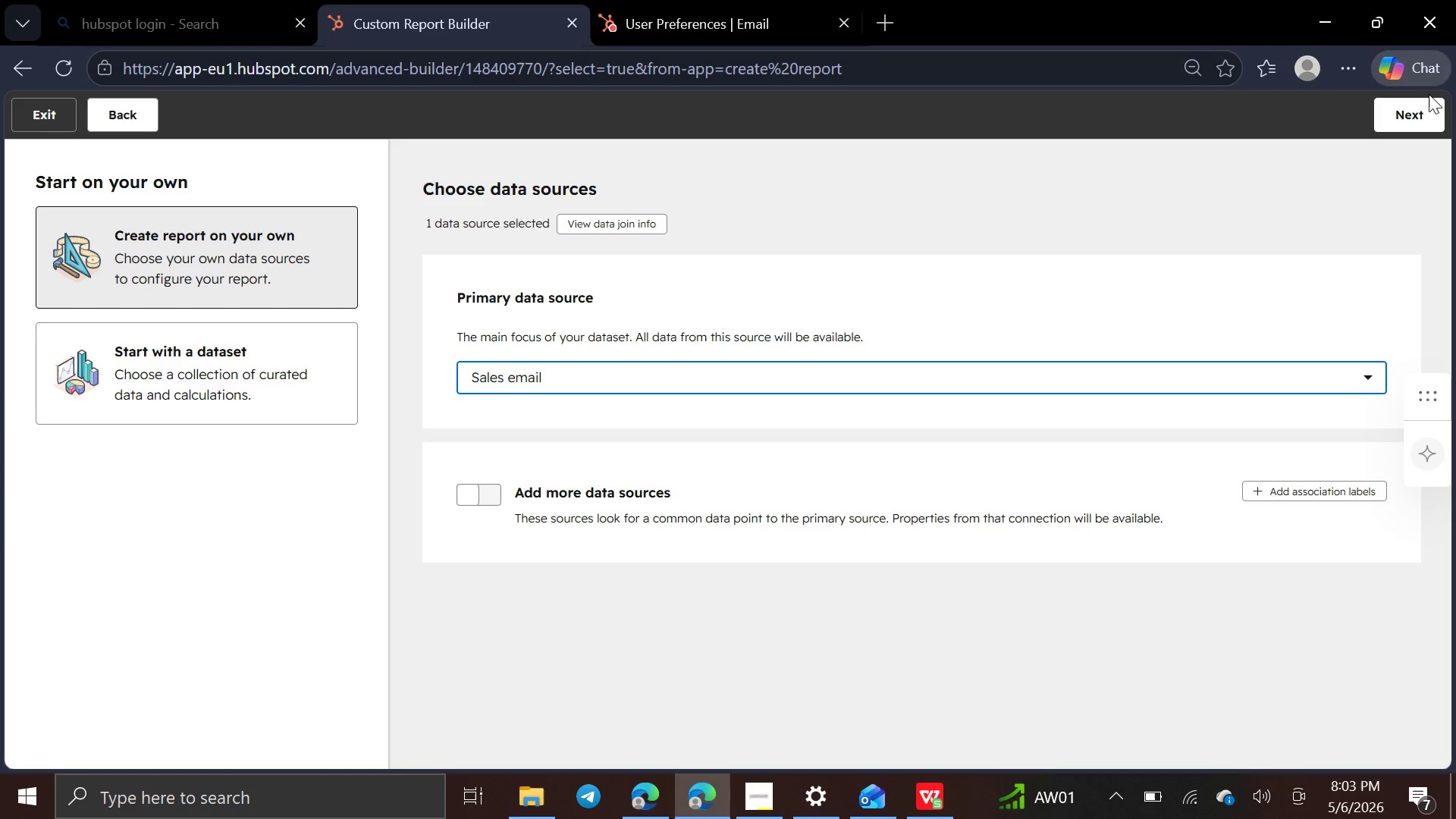 
left_click([1419, 111])
 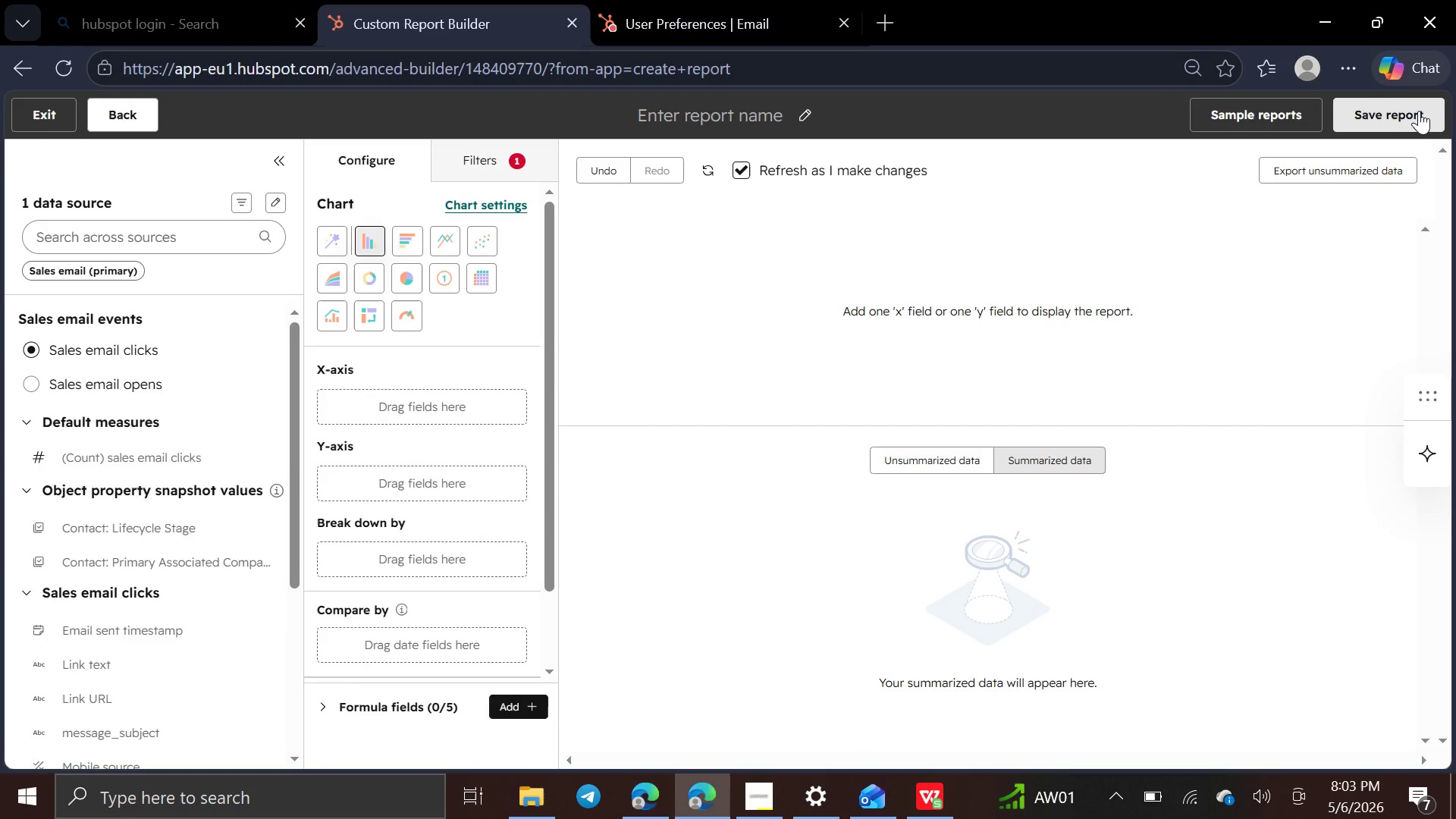 
wait(9.19)
 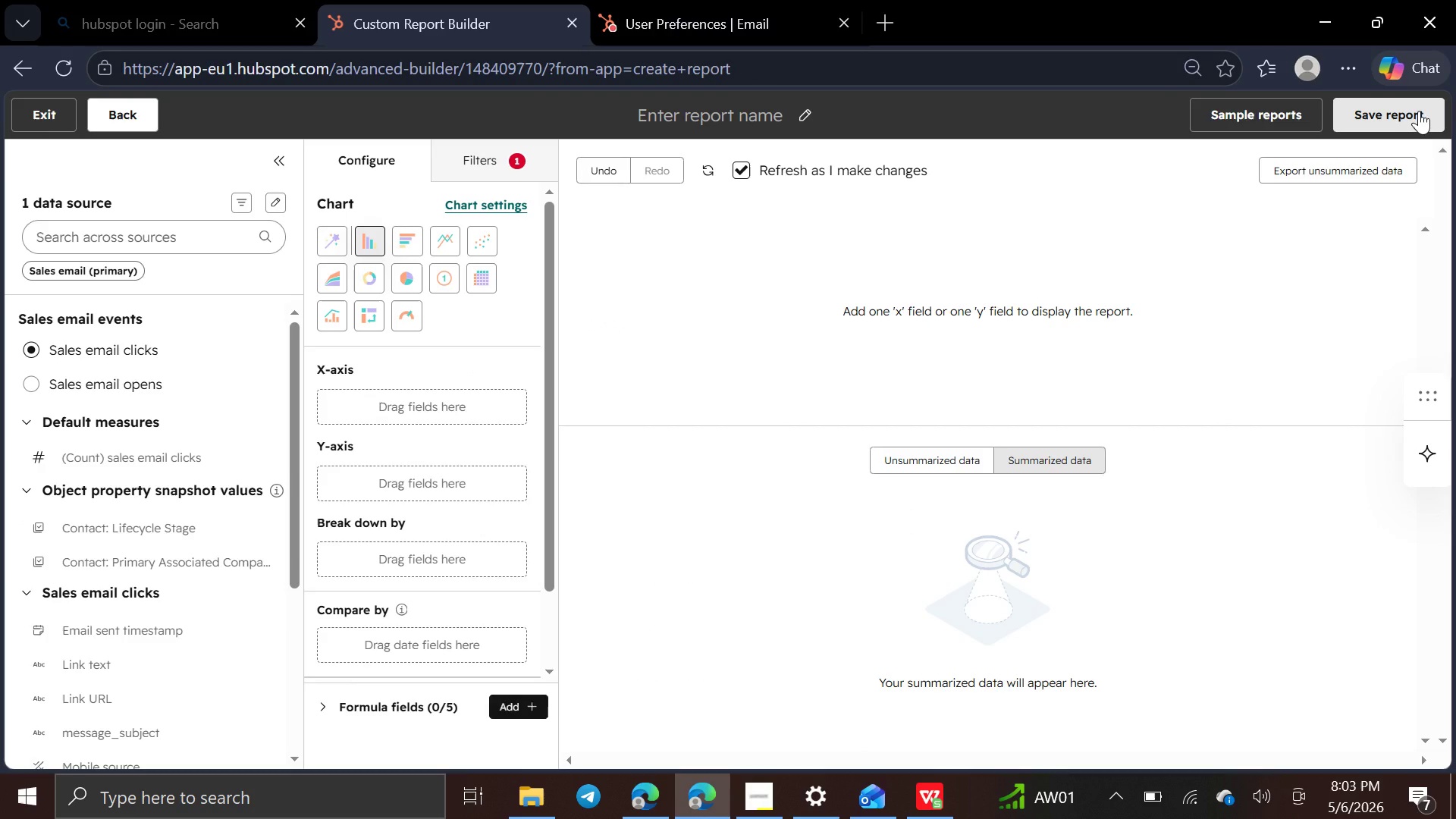 
left_click([30, 395])
 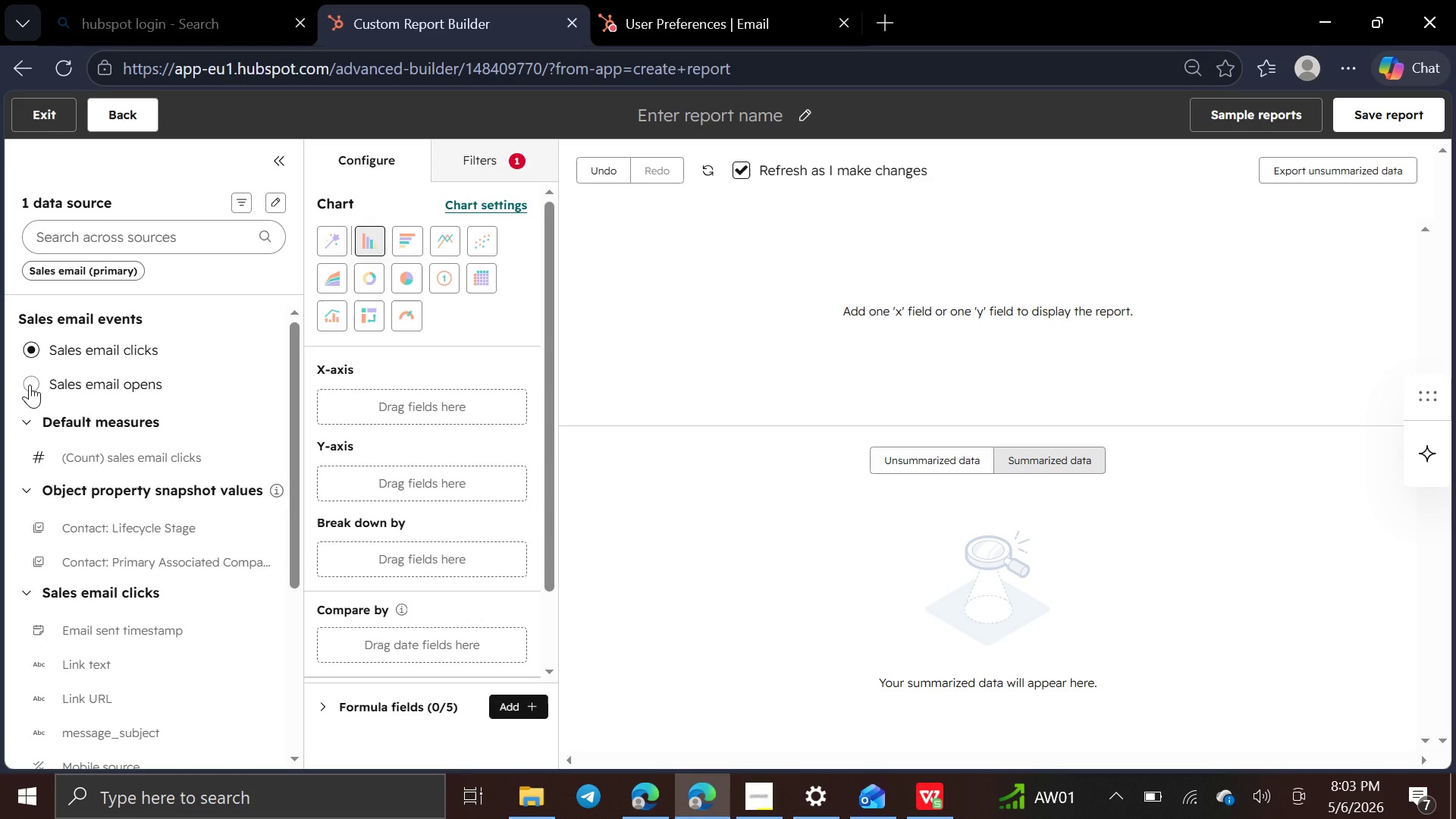 
left_click([30, 384])
 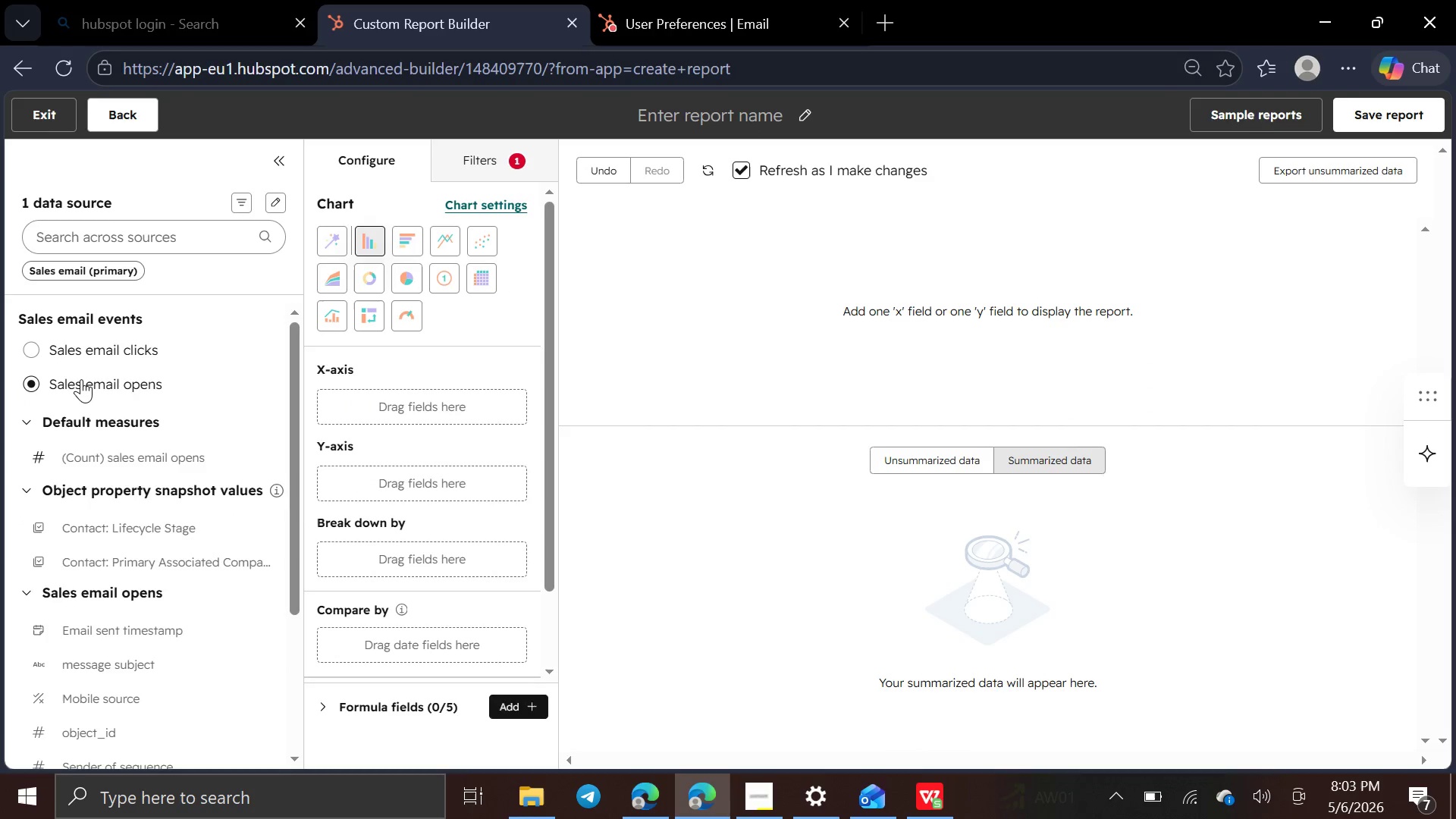 
wait(11.01)
 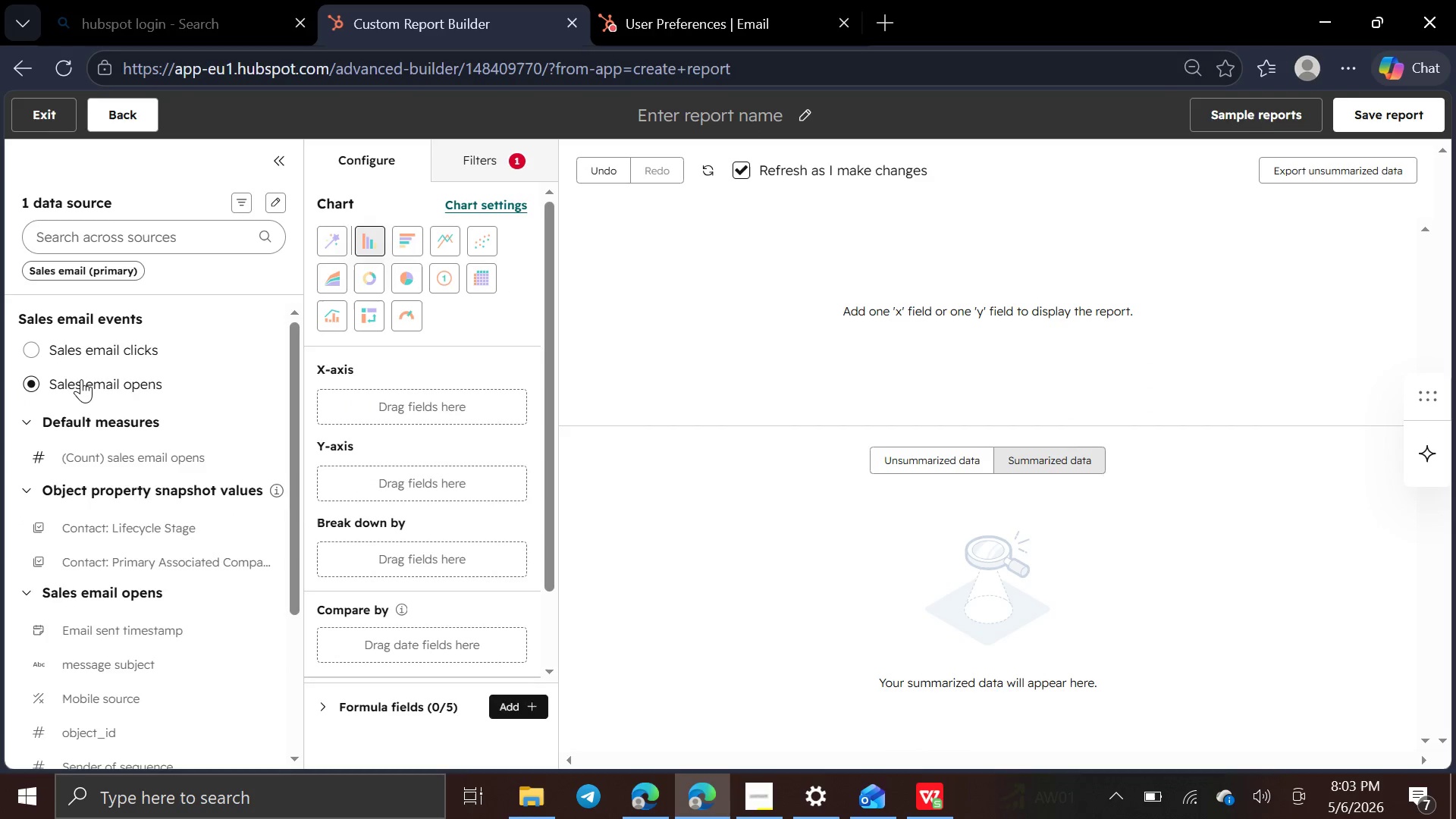 
left_click_drag(start_coordinate=[124, 455], to_coordinate=[310, 469])
 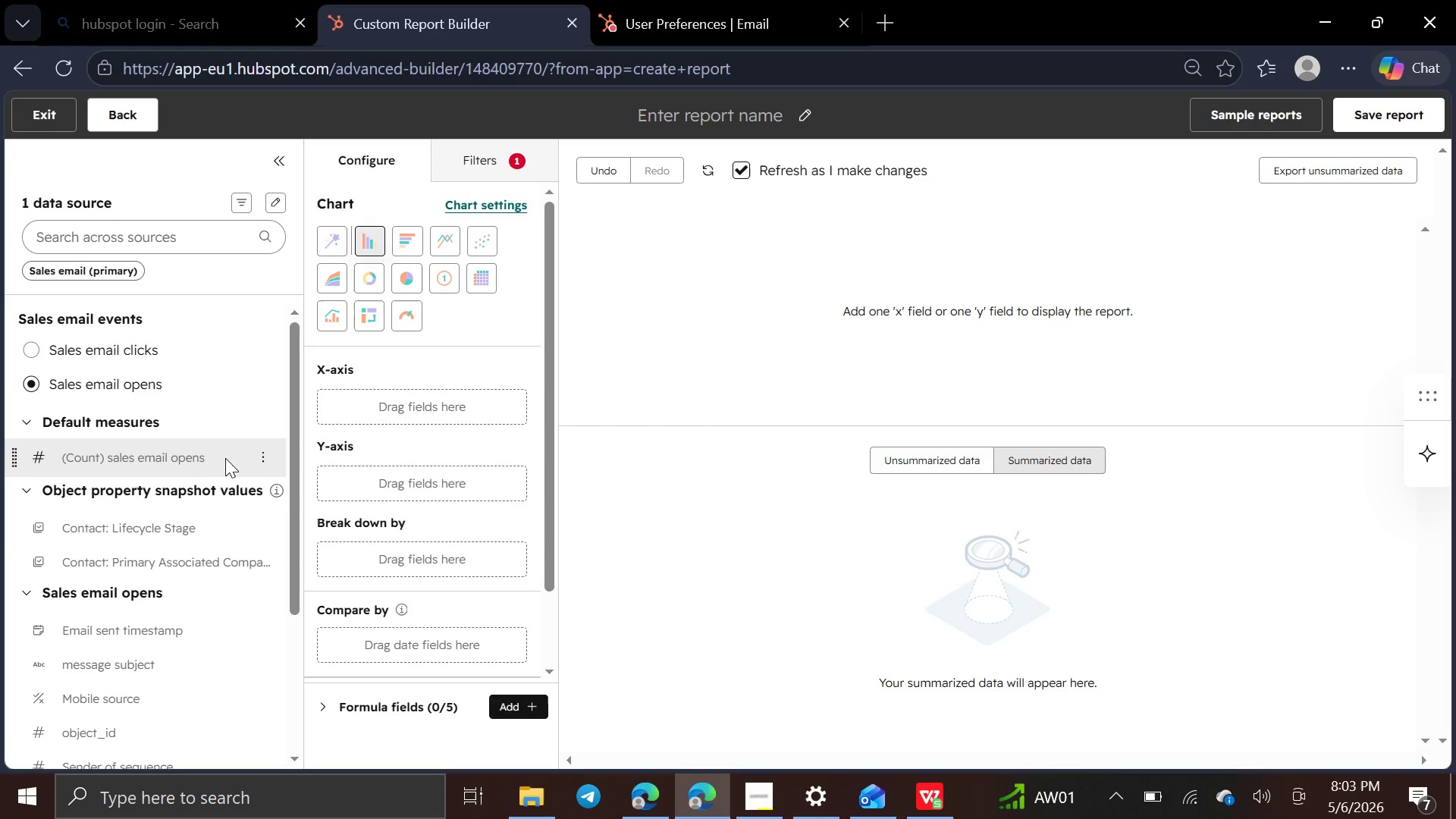 
left_click_drag(start_coordinate=[224, 458], to_coordinate=[322, 470])
 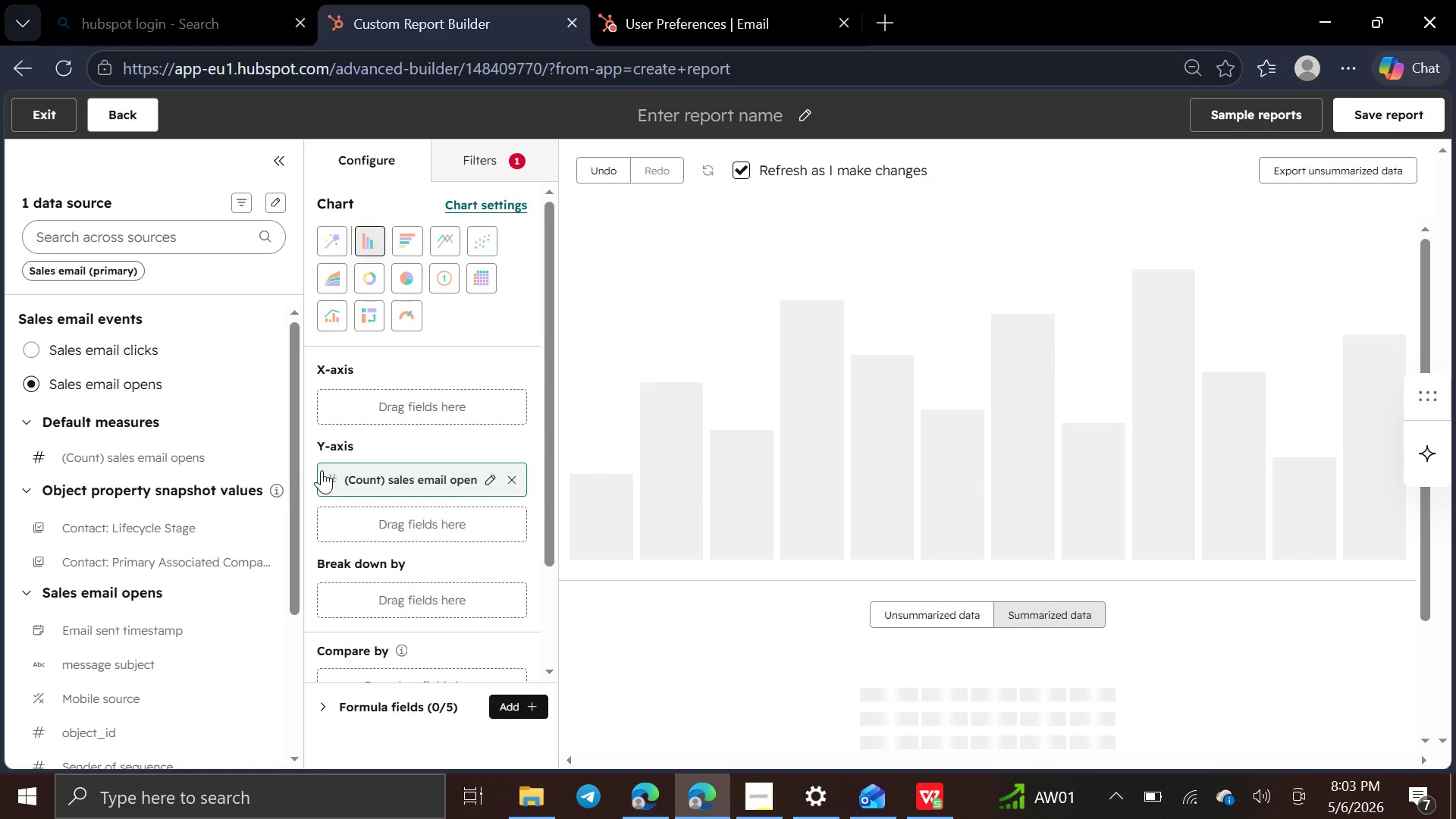 
mouse_move([195, 548])
 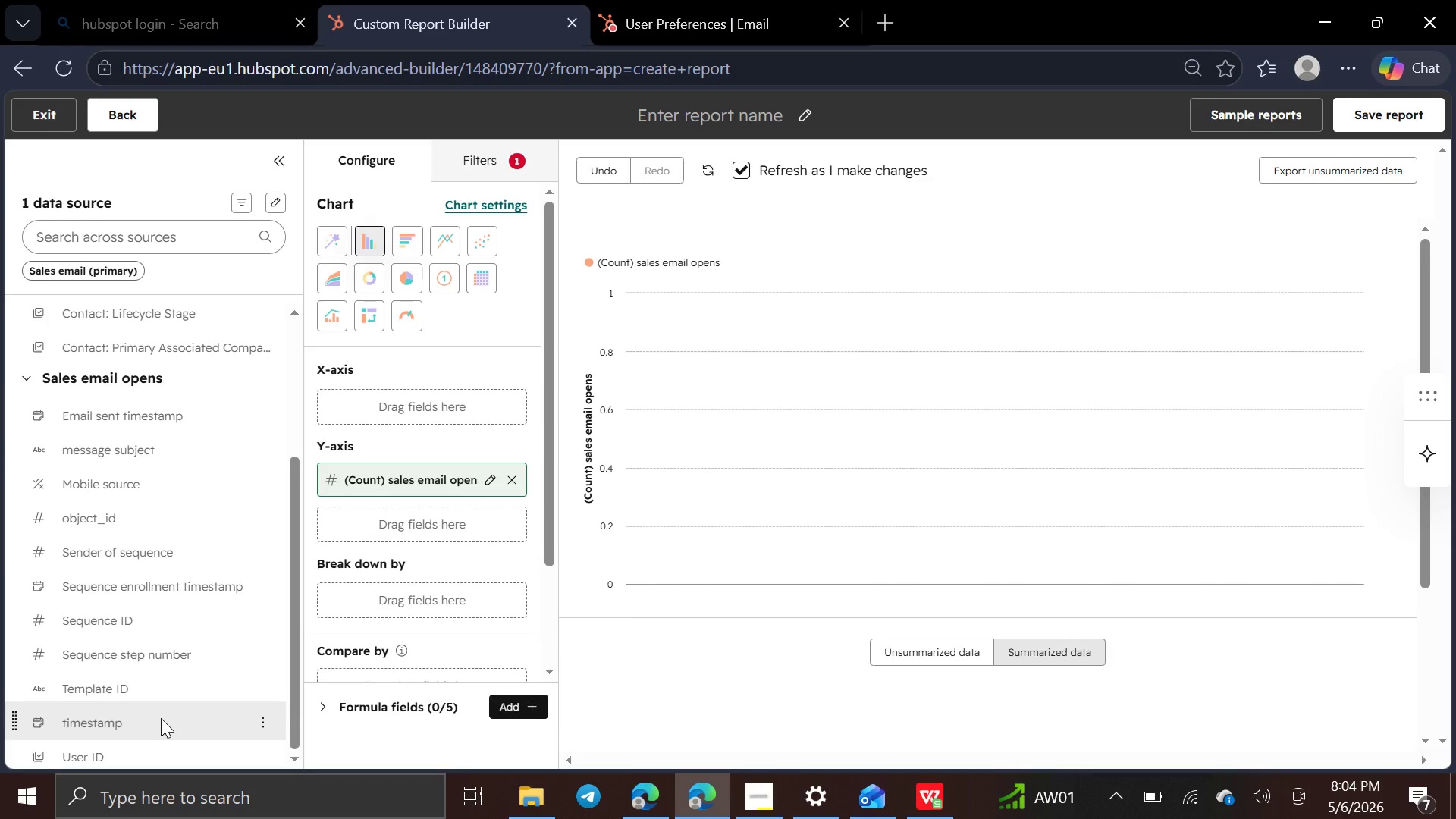 
left_click_drag(start_coordinate=[161, 718], to_coordinate=[333, 345])
 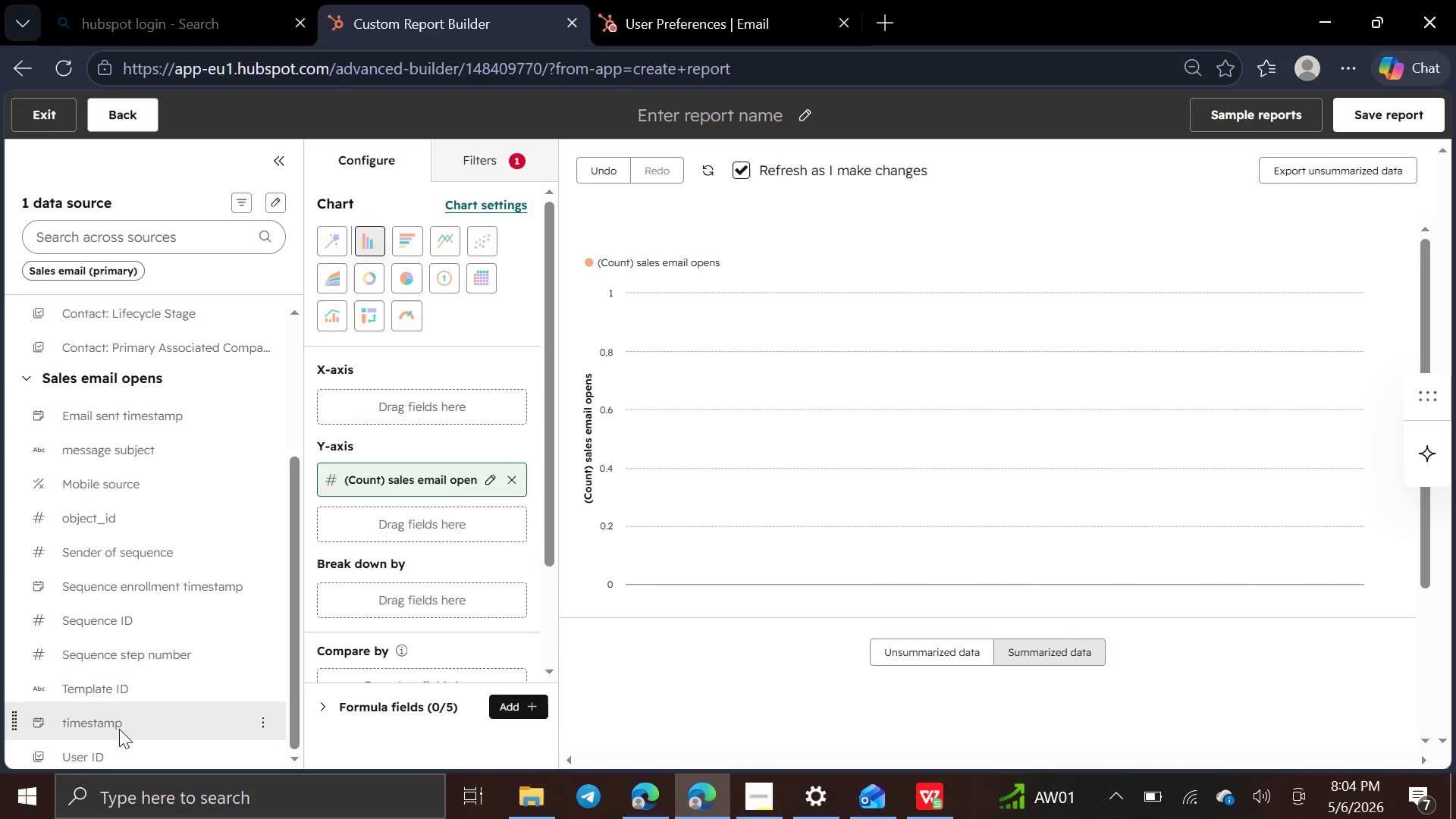 
left_click_drag(start_coordinate=[123, 726], to_coordinate=[315, 398])
 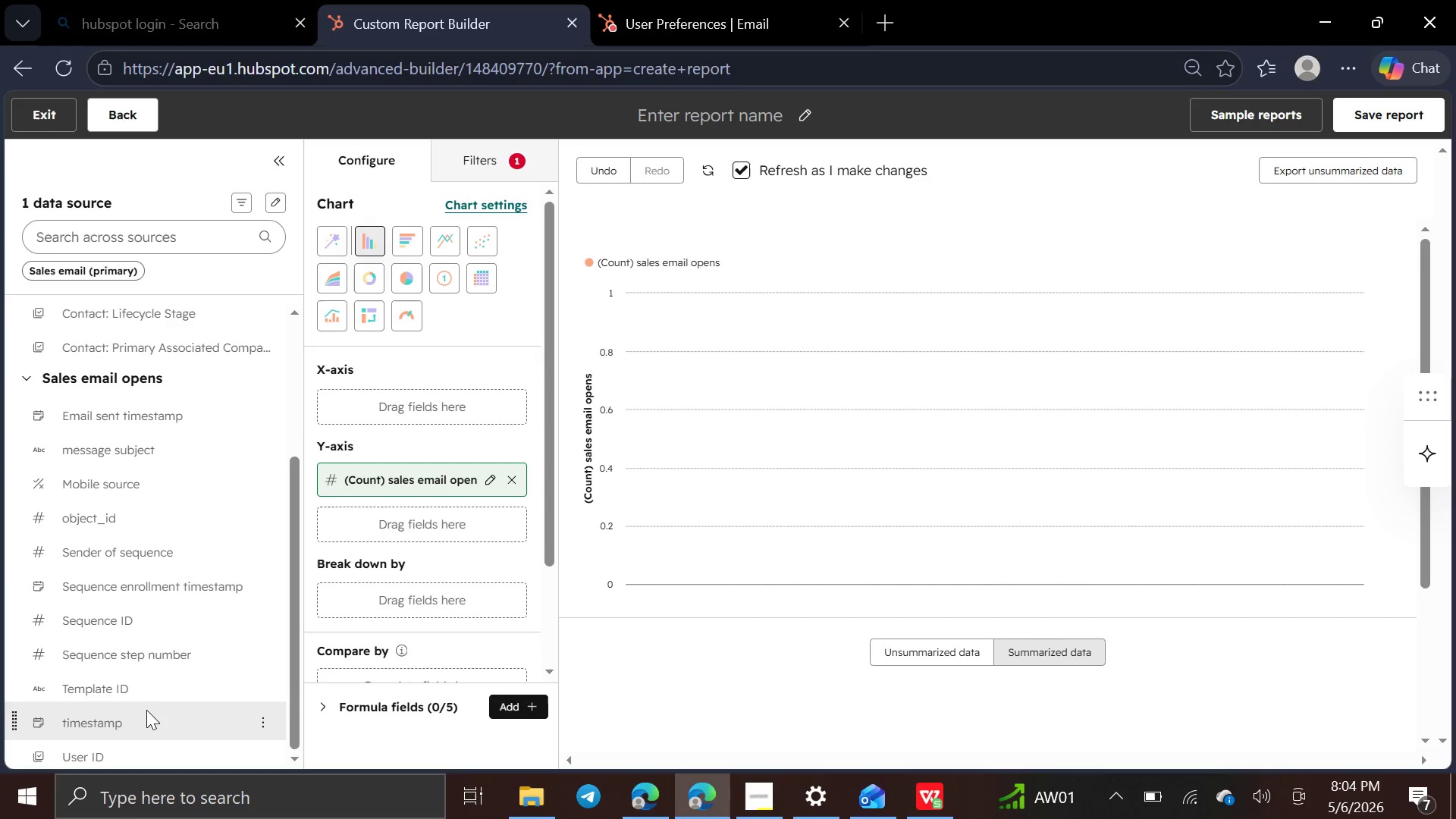 
left_click_drag(start_coordinate=[146, 713], to_coordinate=[319, 392])
 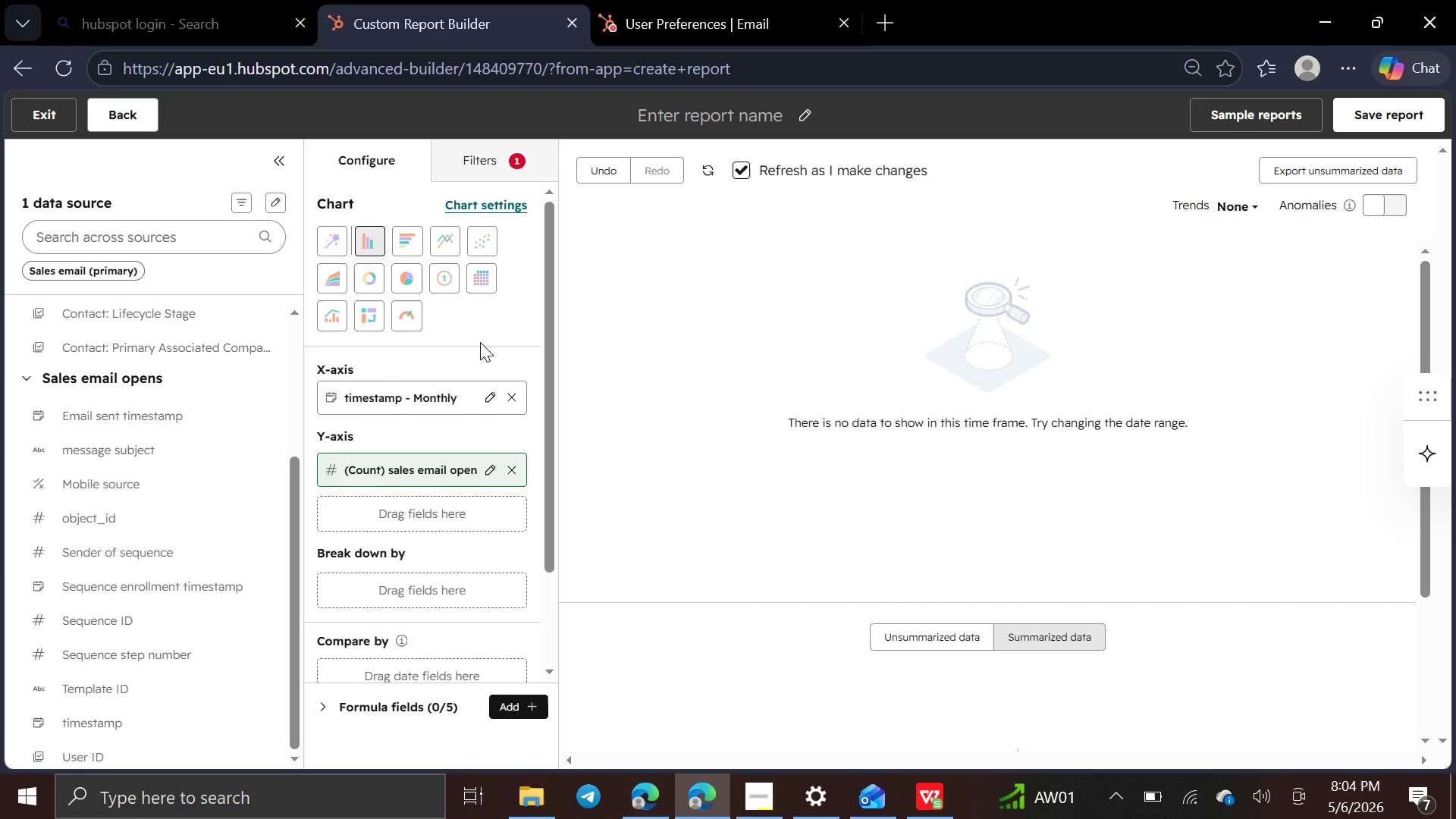 
wait(7.09)
 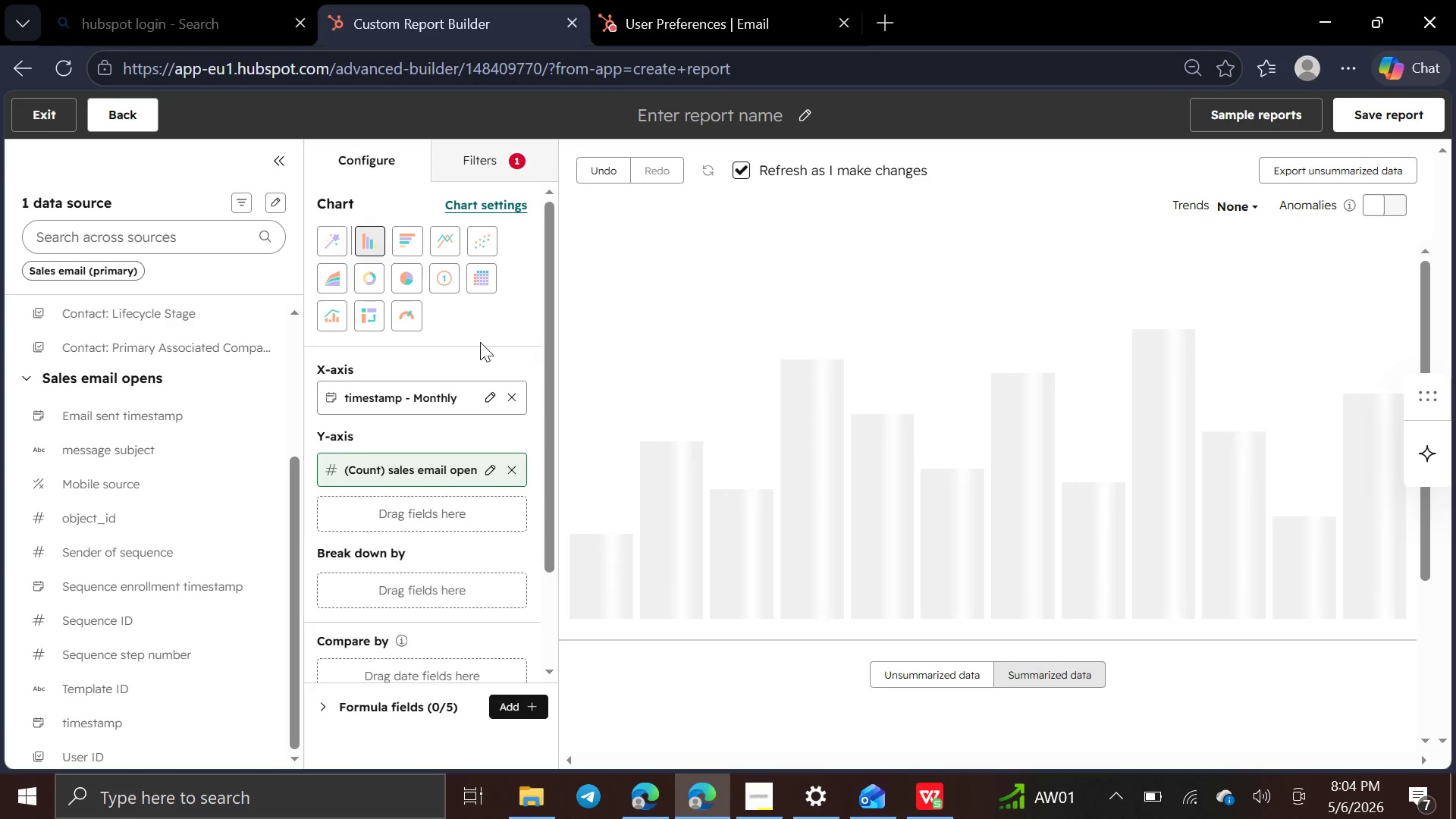 
left_click([800, 118])
 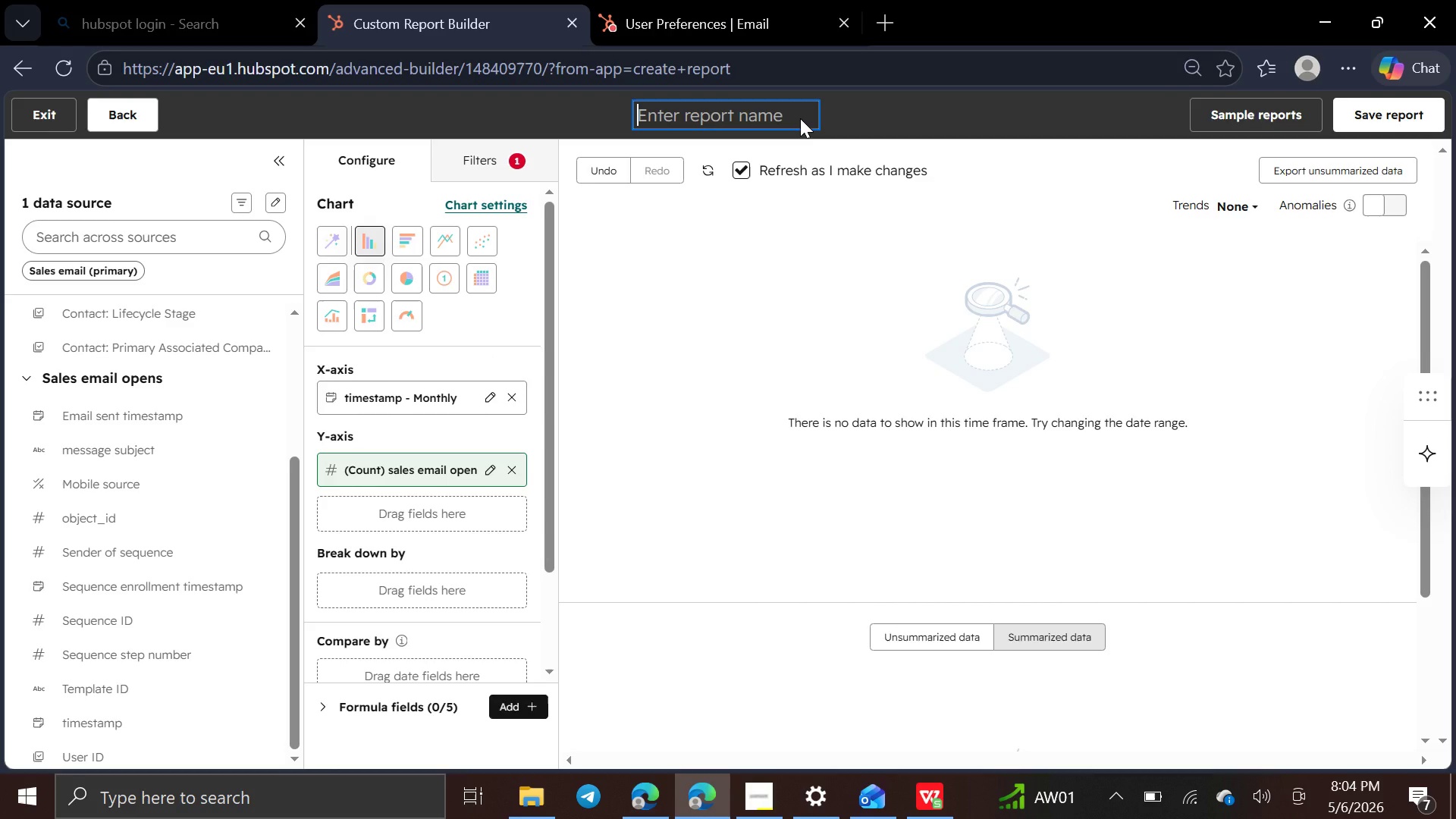 
type(open rate)
 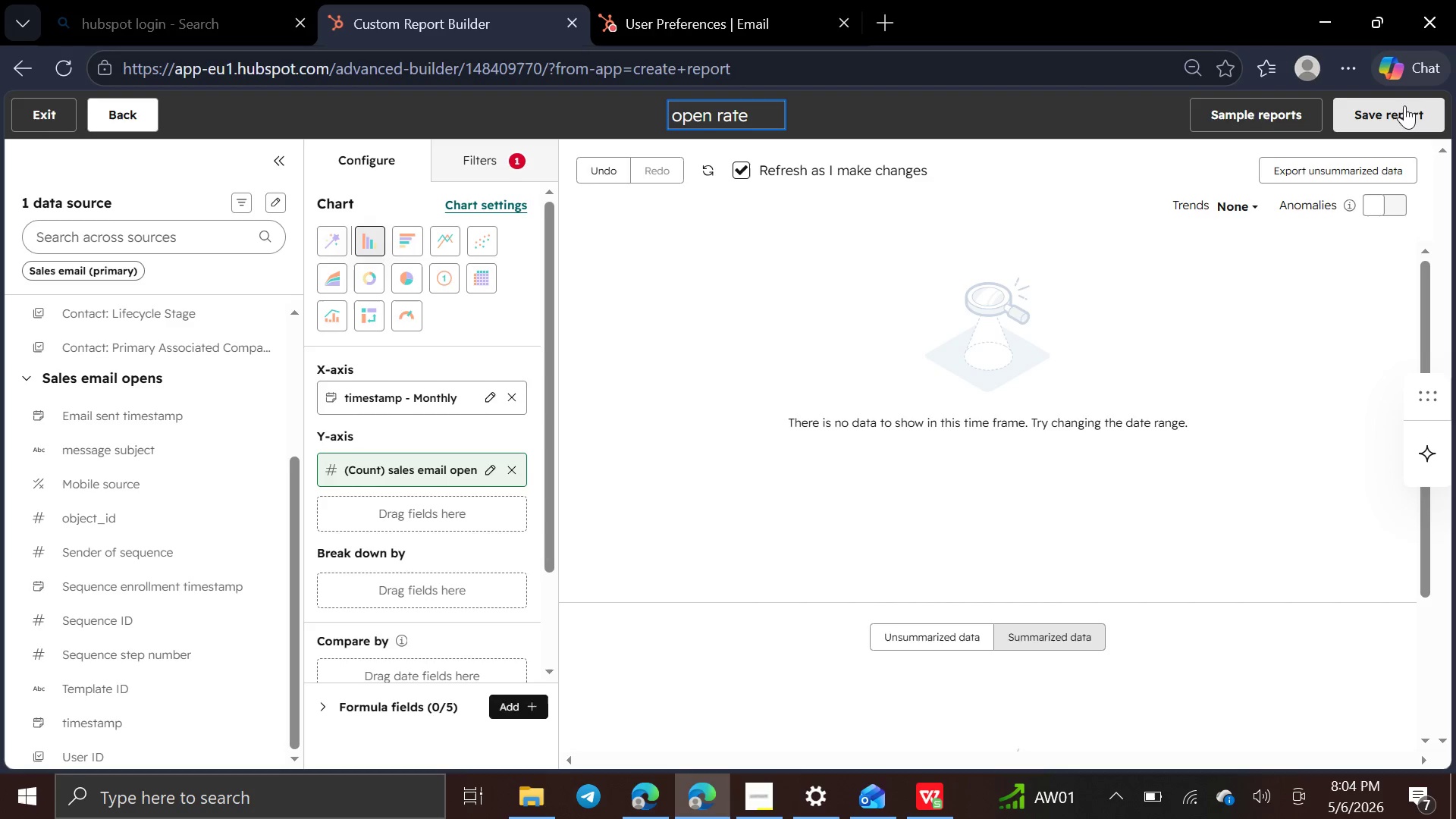 
left_click([1404, 111])
 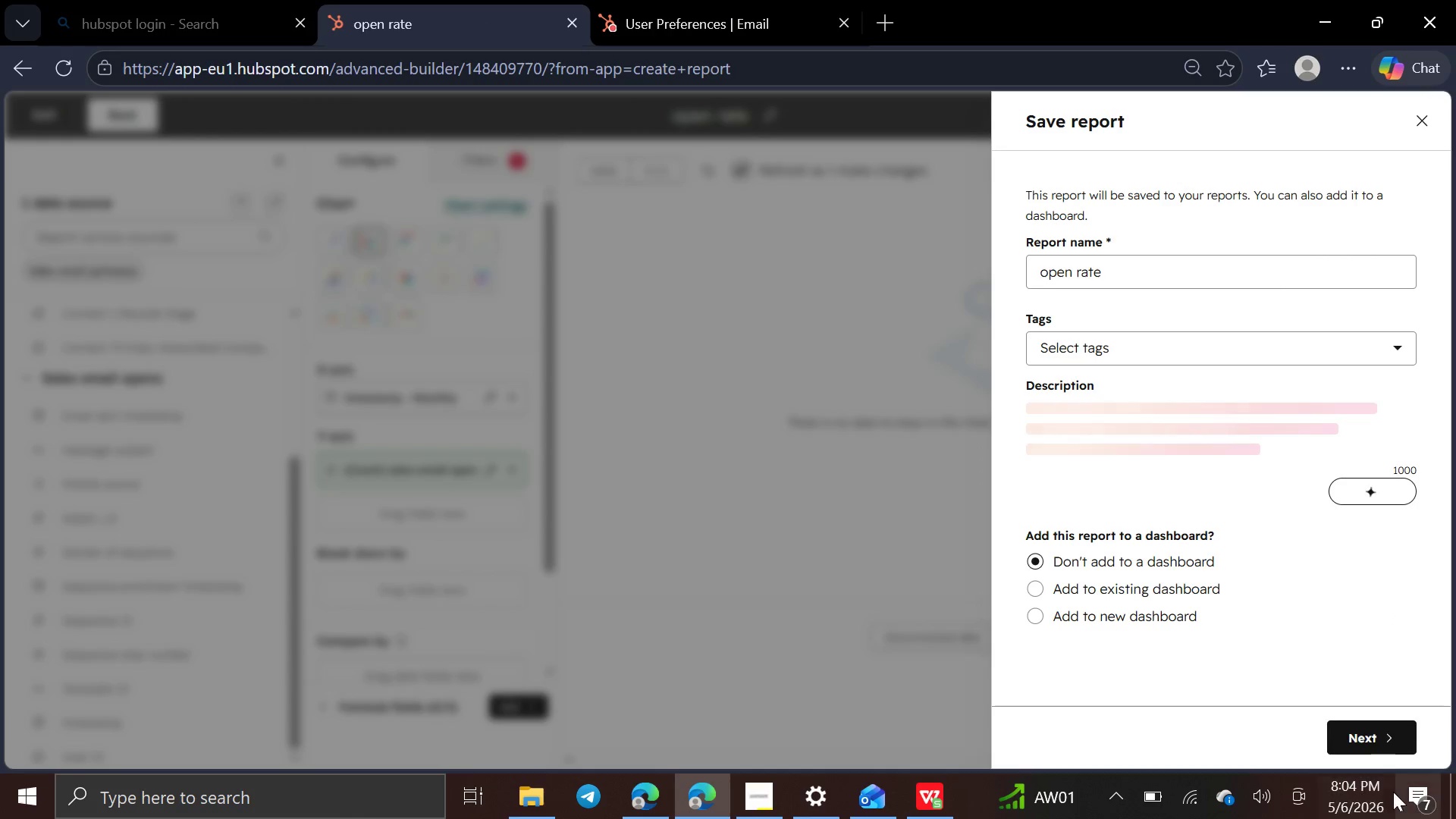 
left_click([1385, 739])
 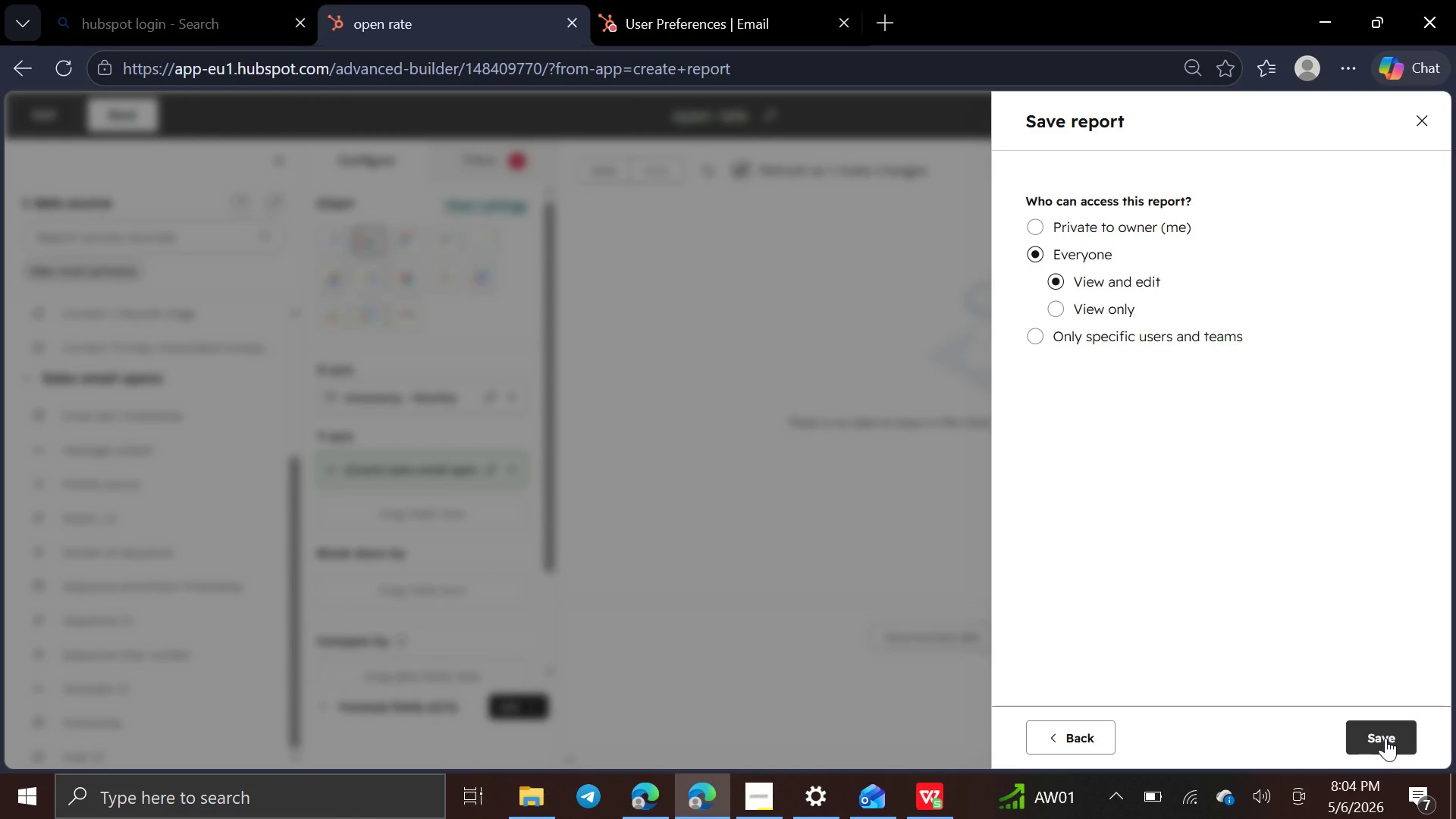 
left_click([1385, 737])
 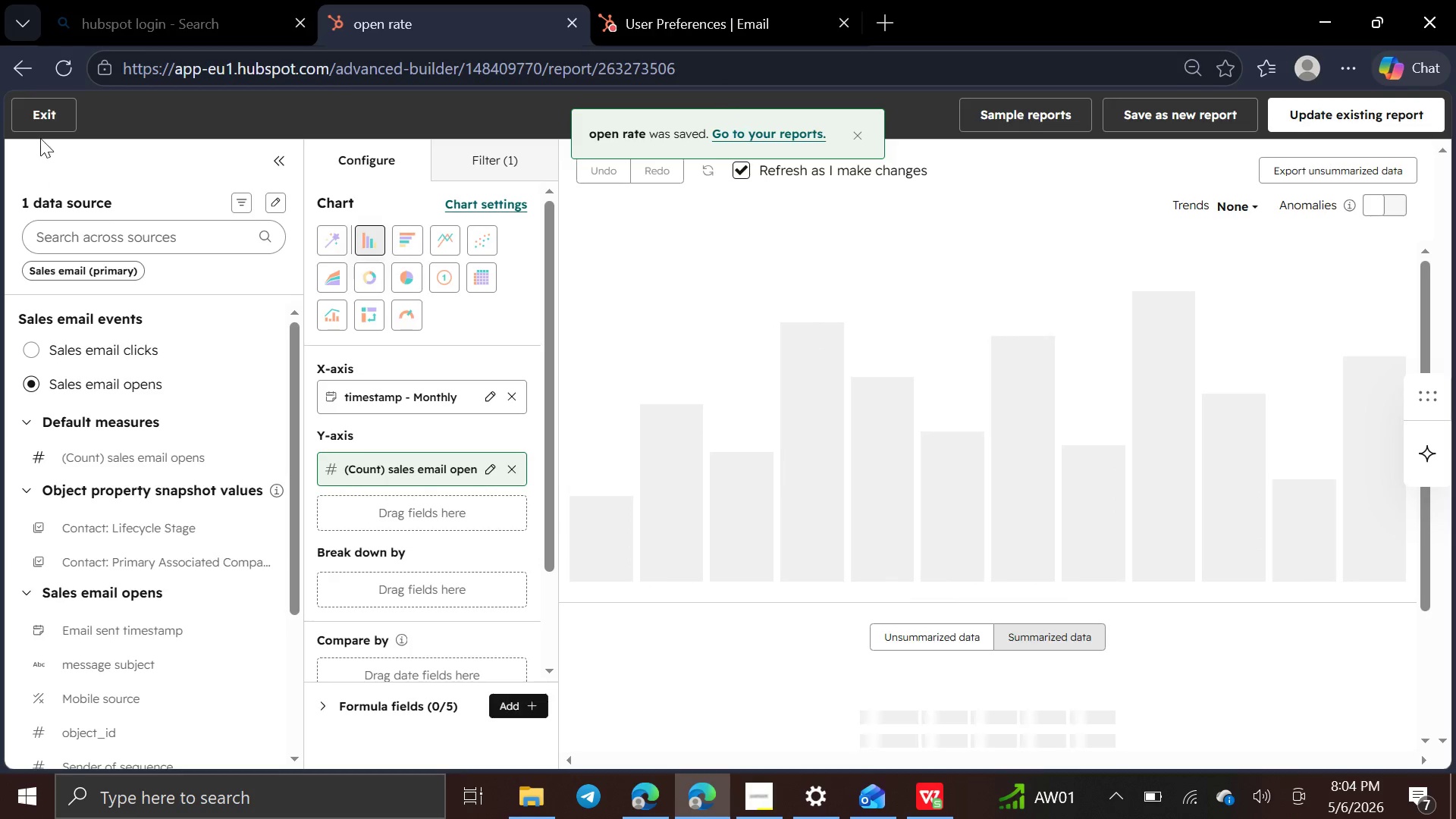 
wait(5.02)
 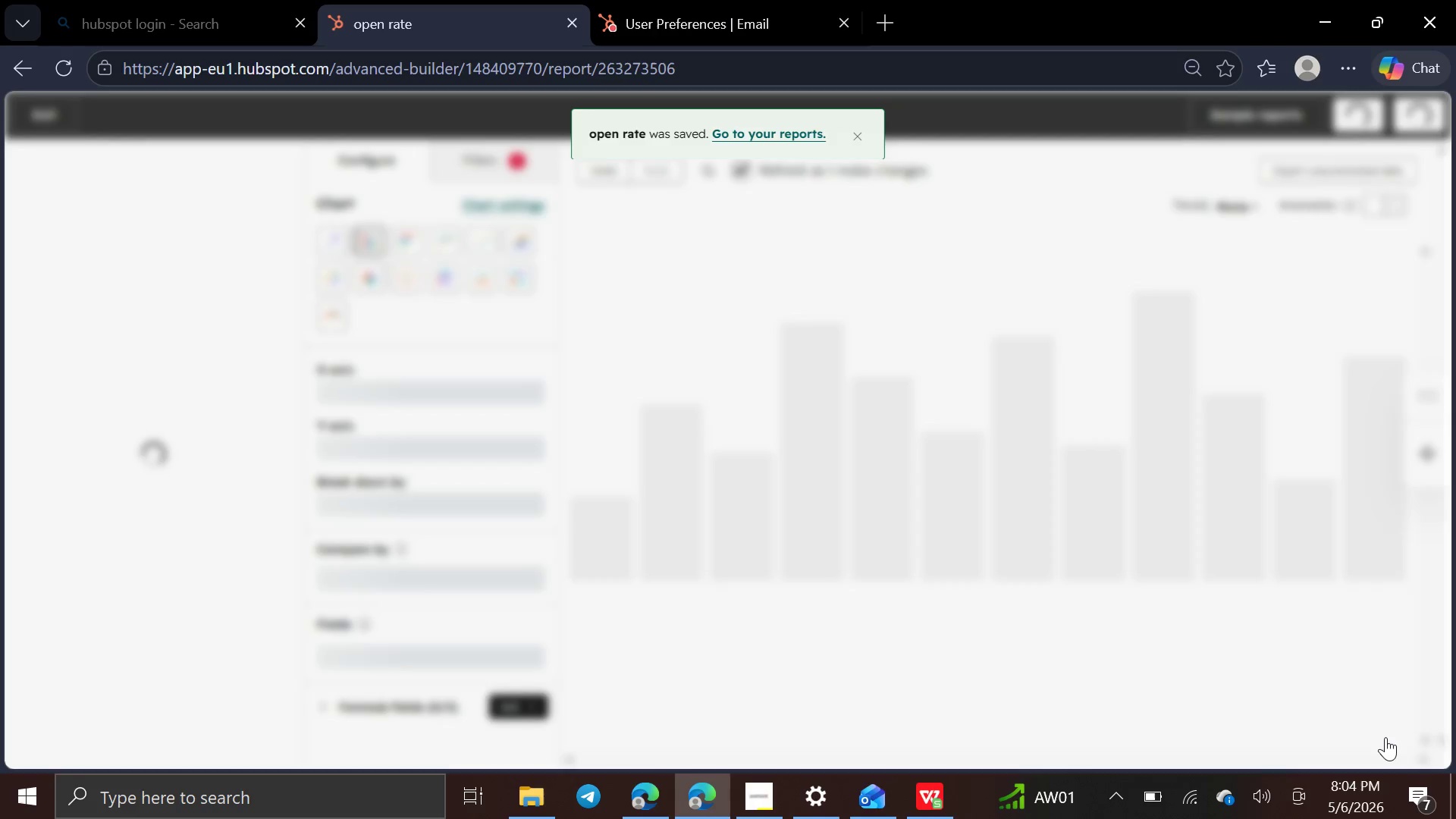 
left_click([42, 127])
 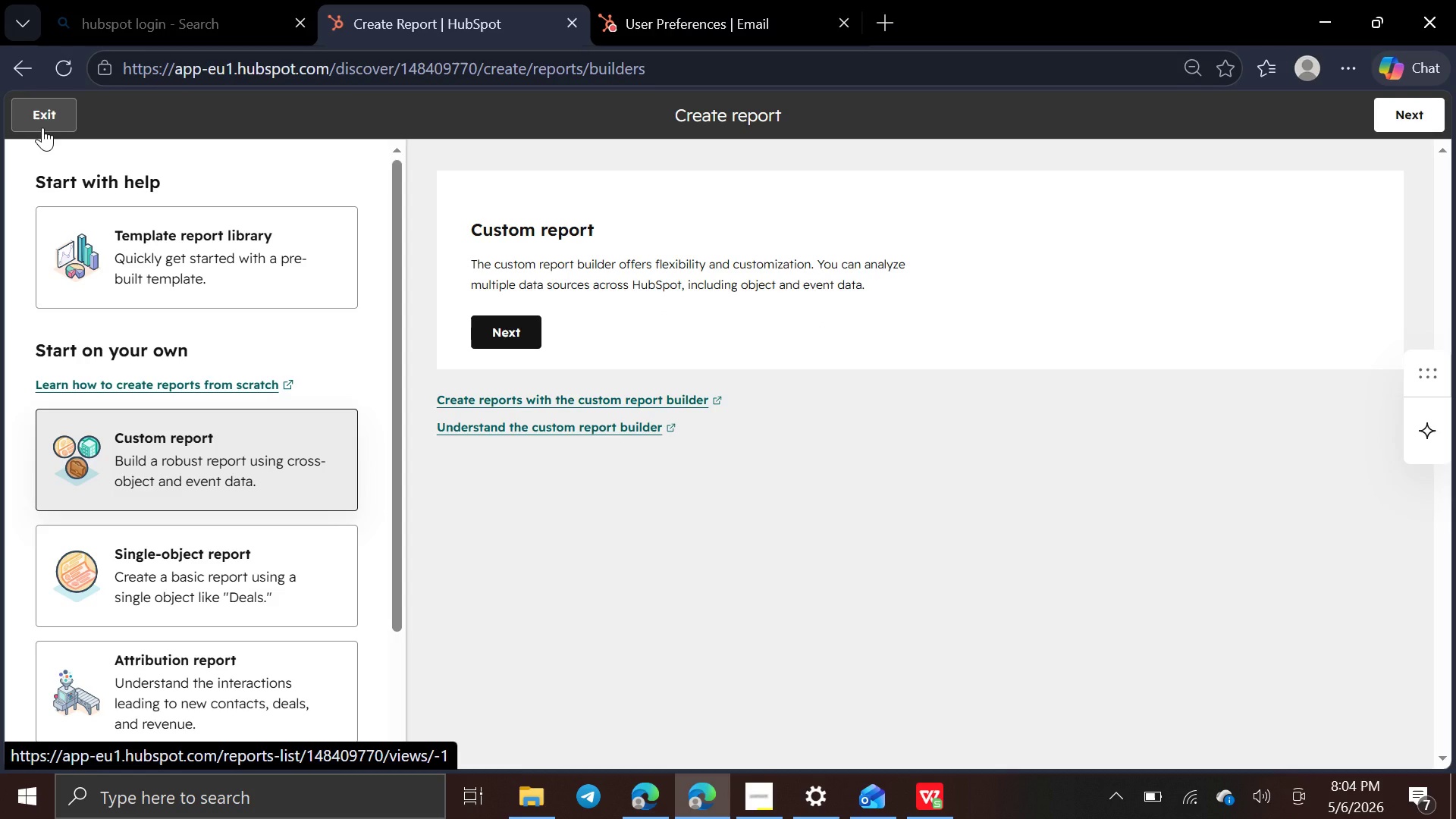 
wait(12.64)
 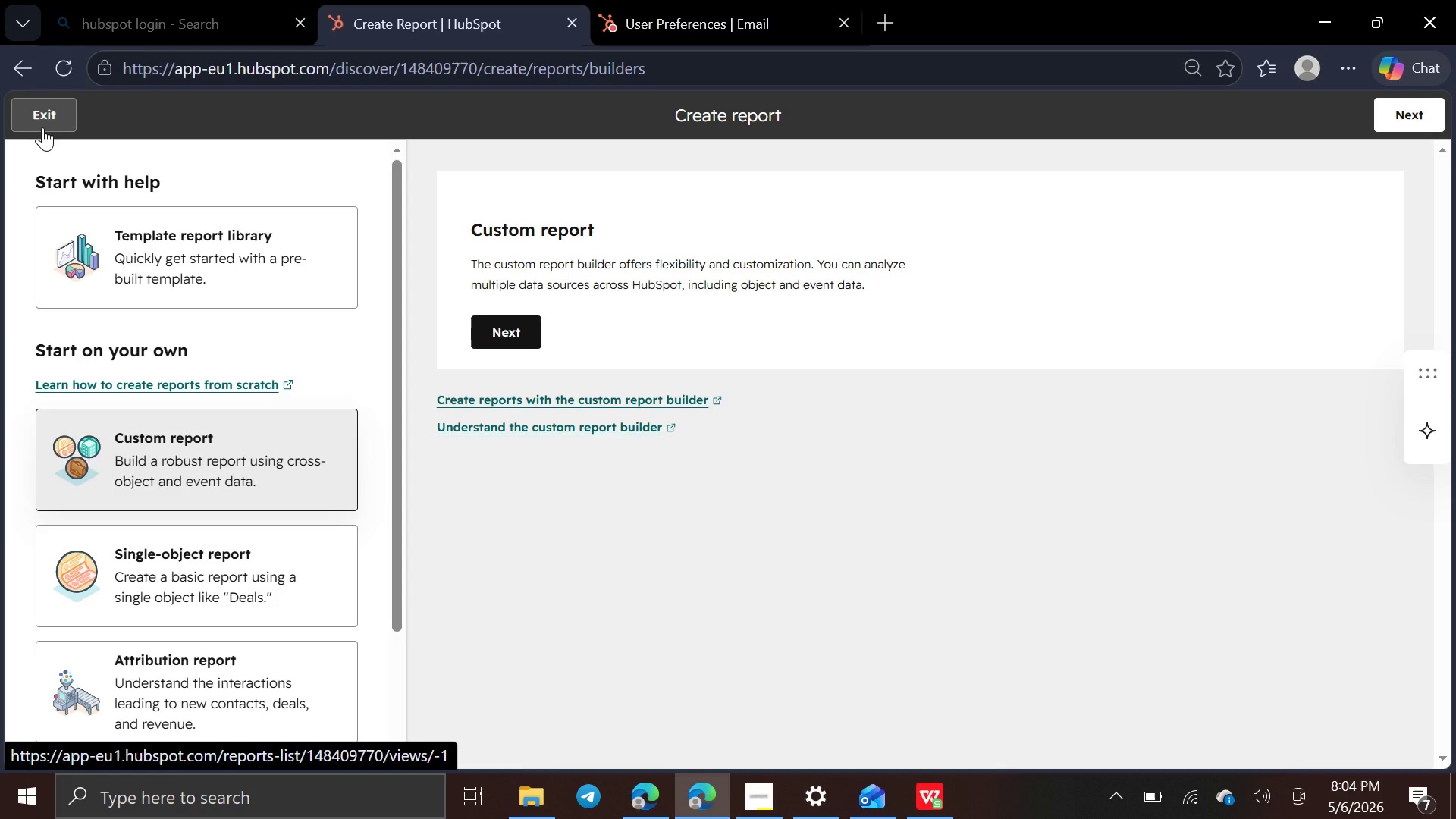 
left_click([294, 544])
 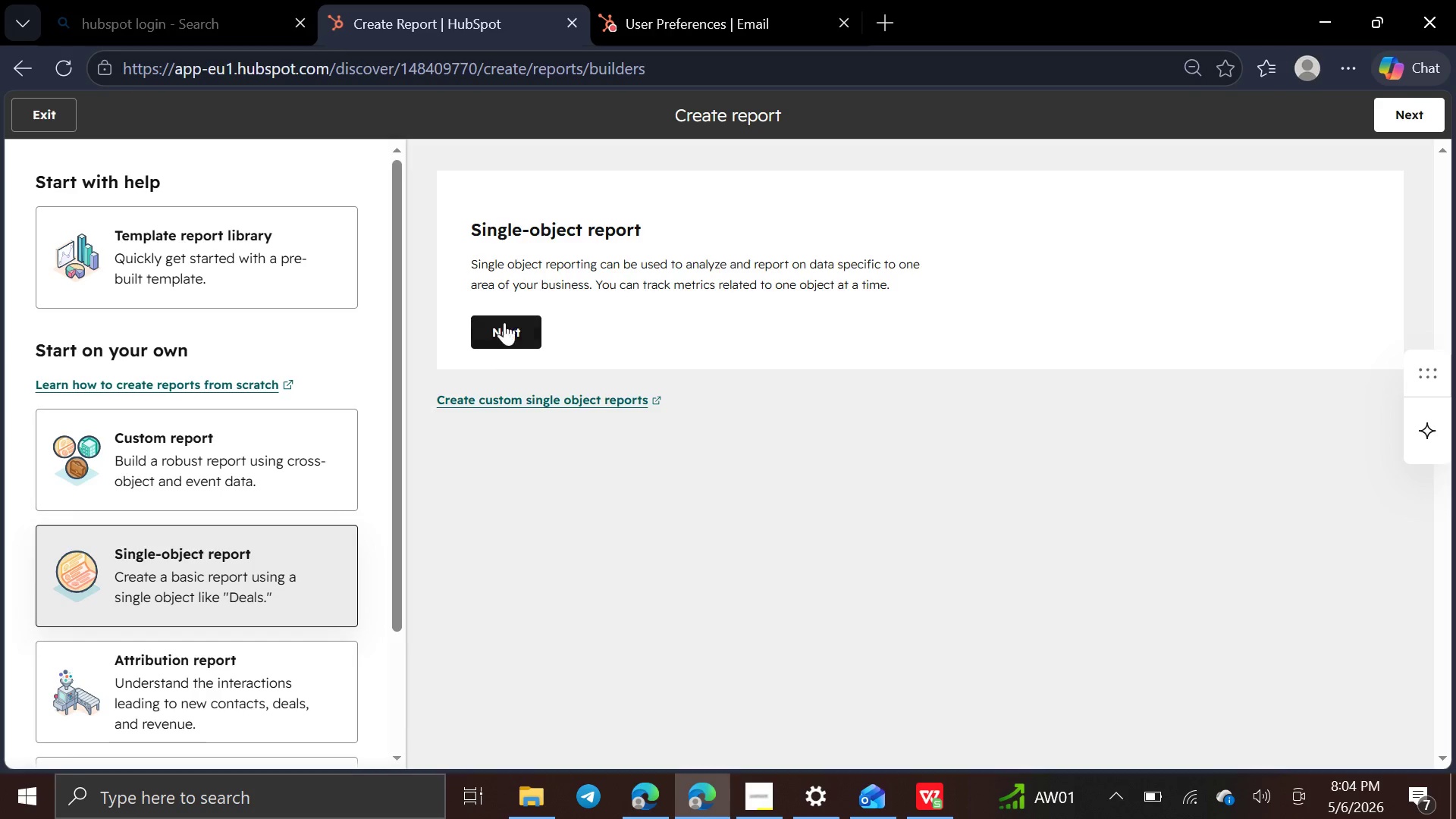 
left_click([498, 340])
 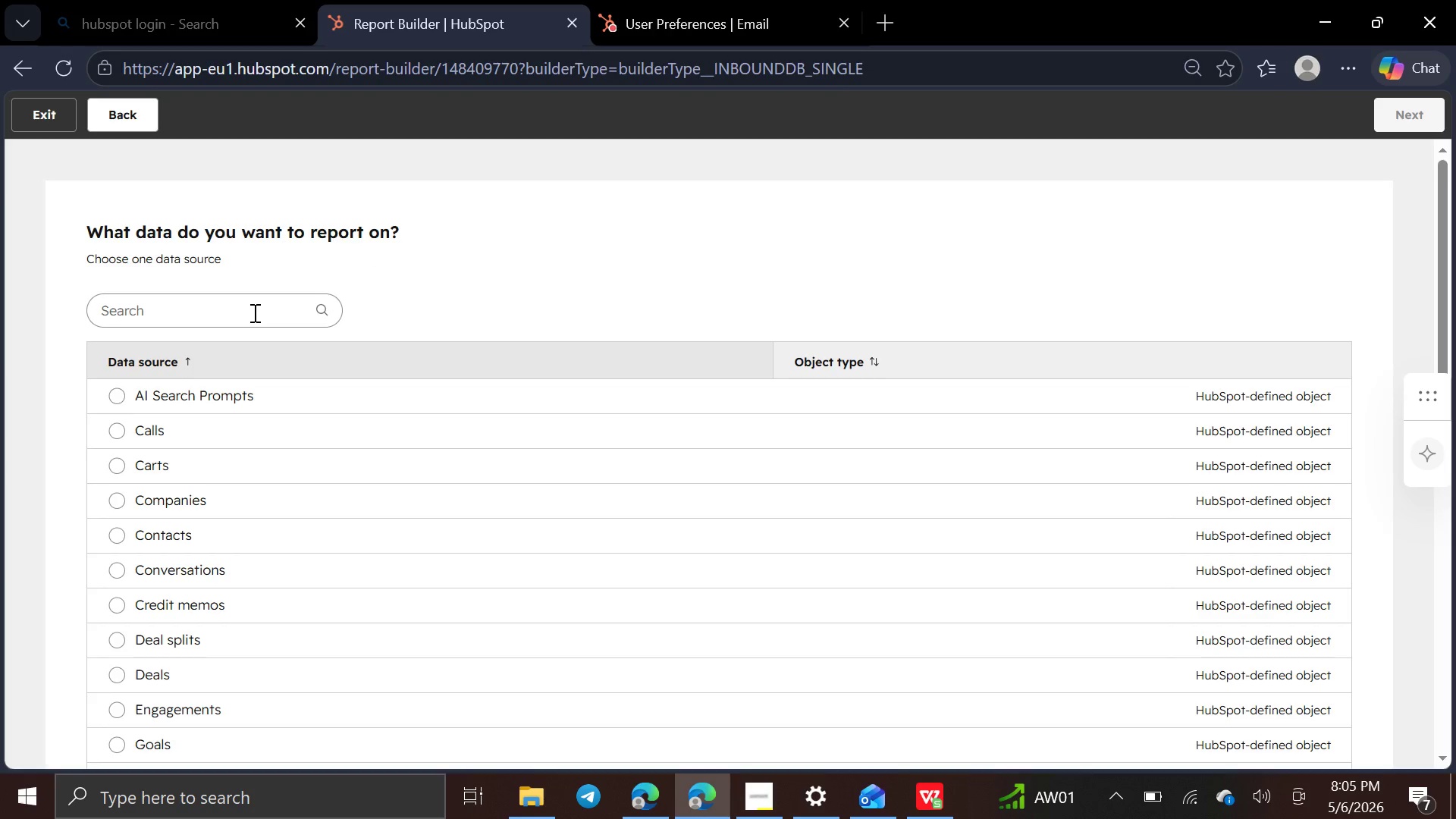 
wait(5.75)
 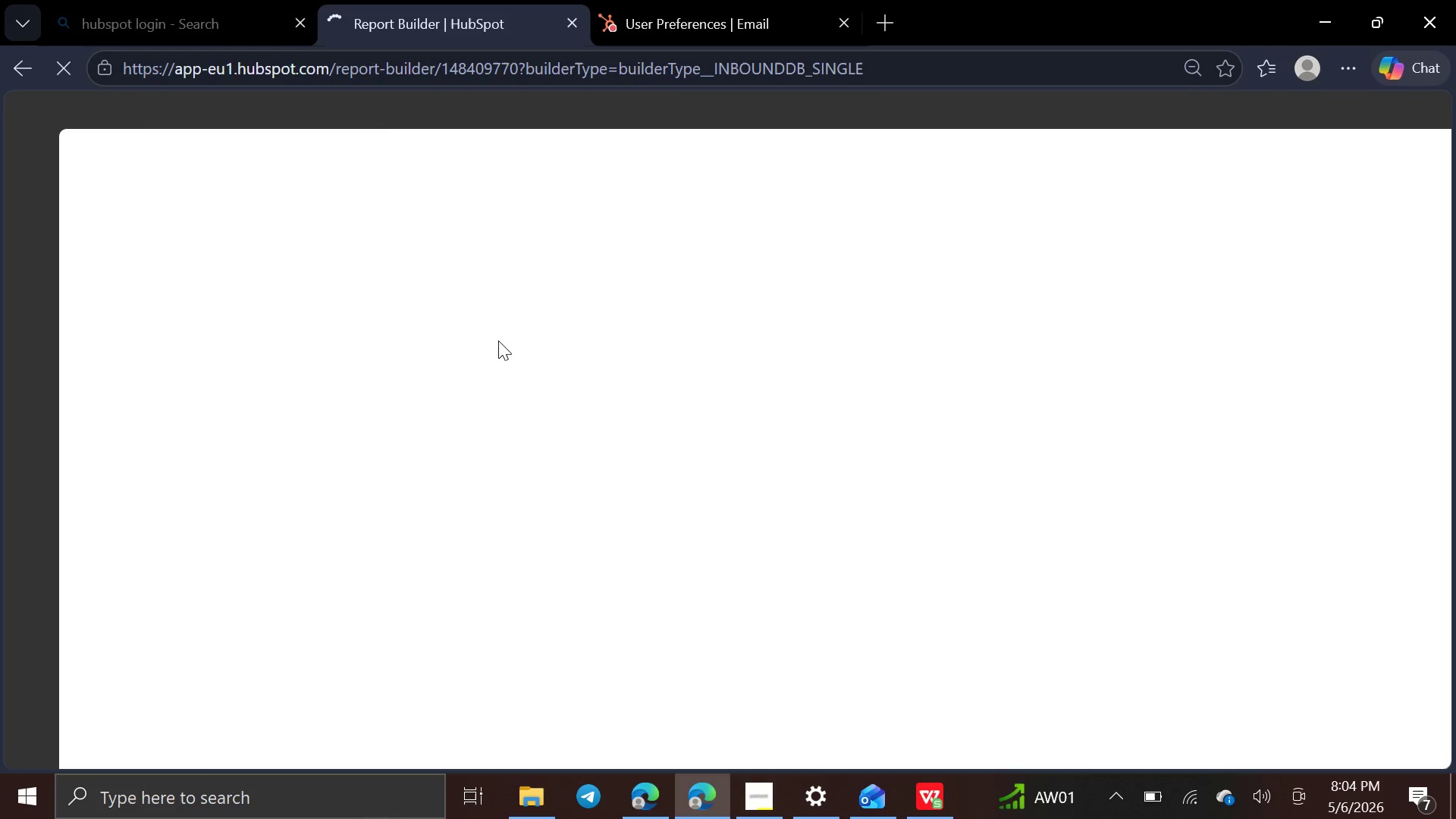 
left_click([253, 312])
 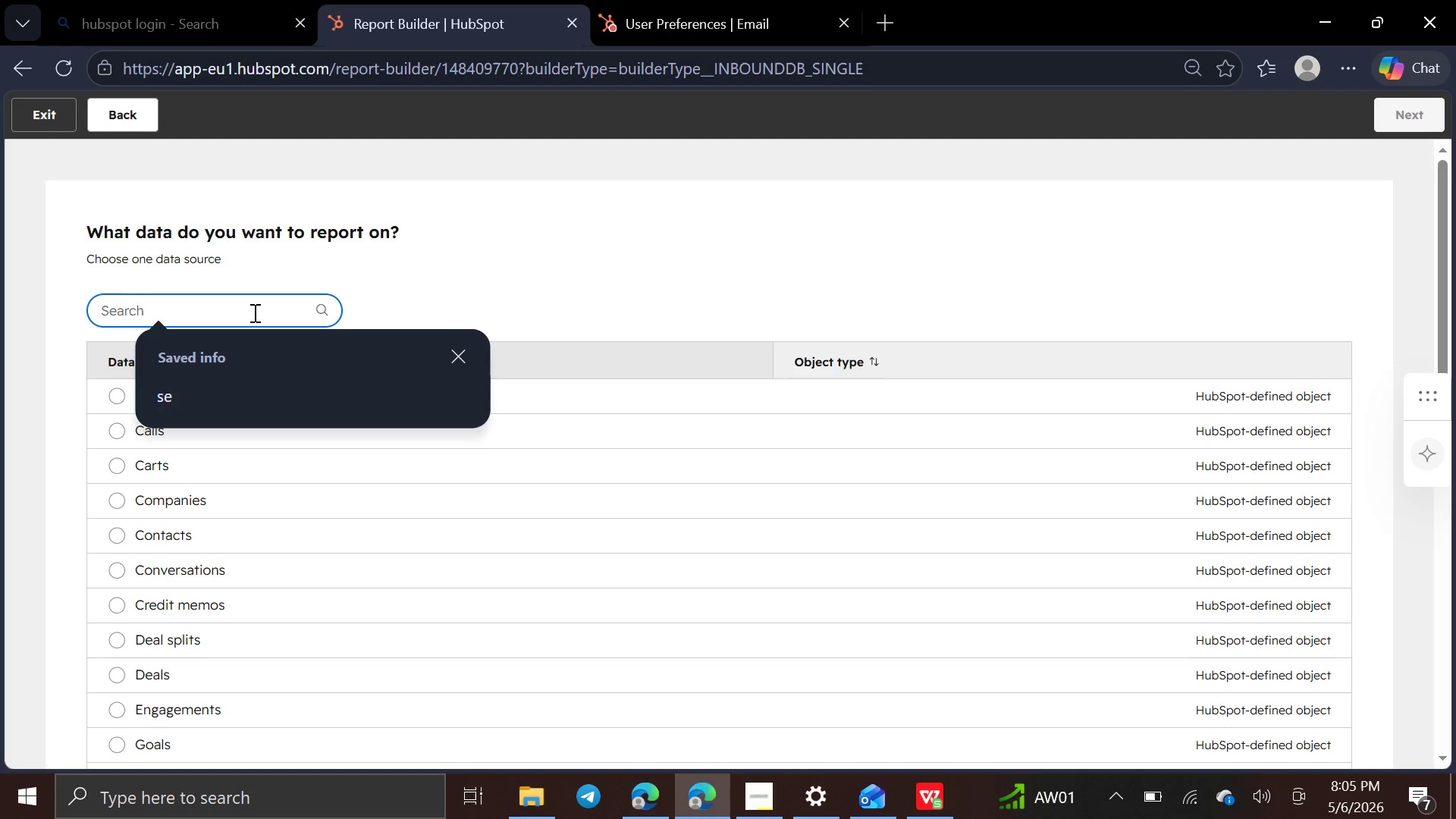 
type(sa)
key(Backspace)
key(Backspace)
type(se)
 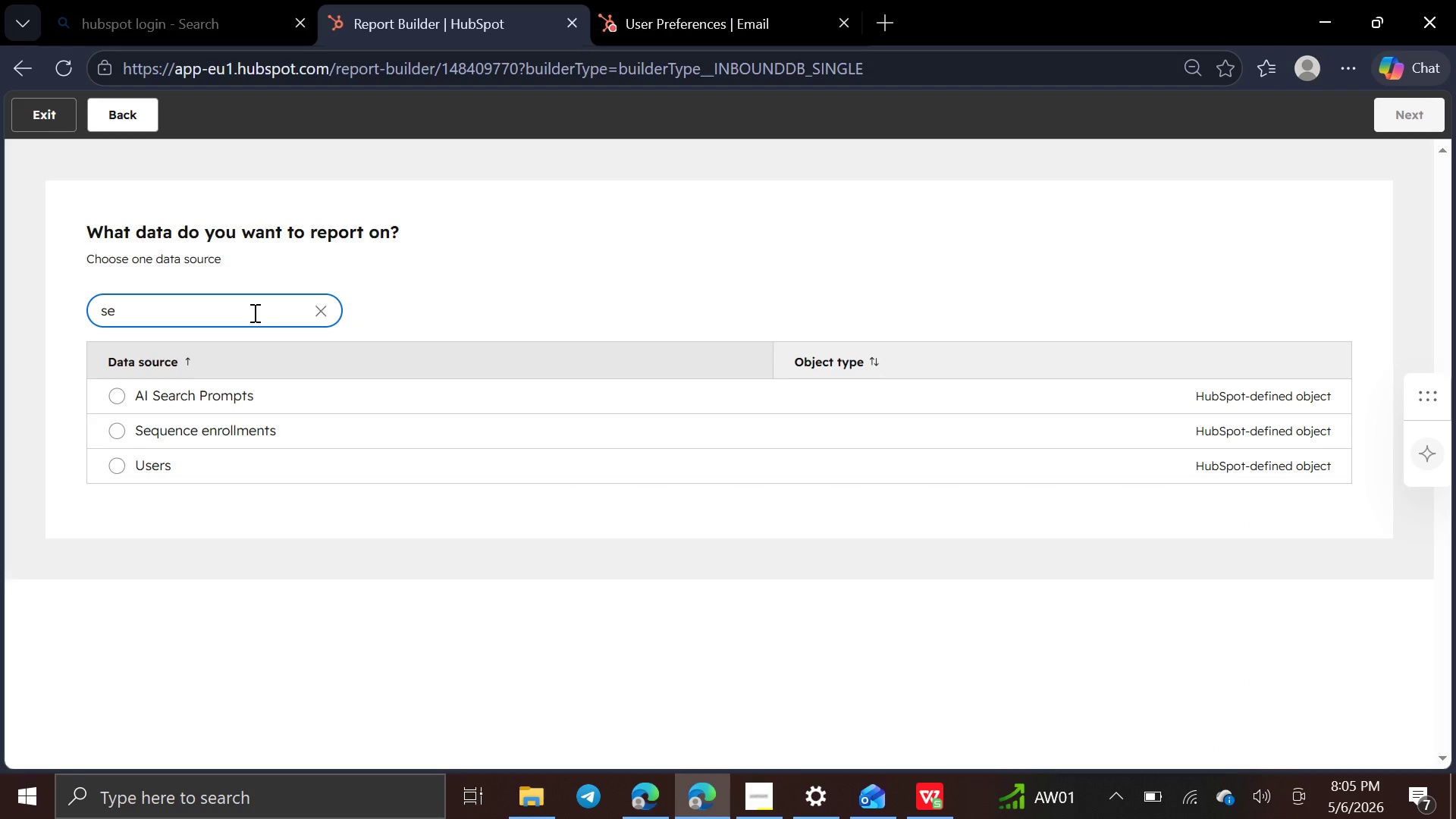 
hold_key(key=Backspace, duration=0.59)
 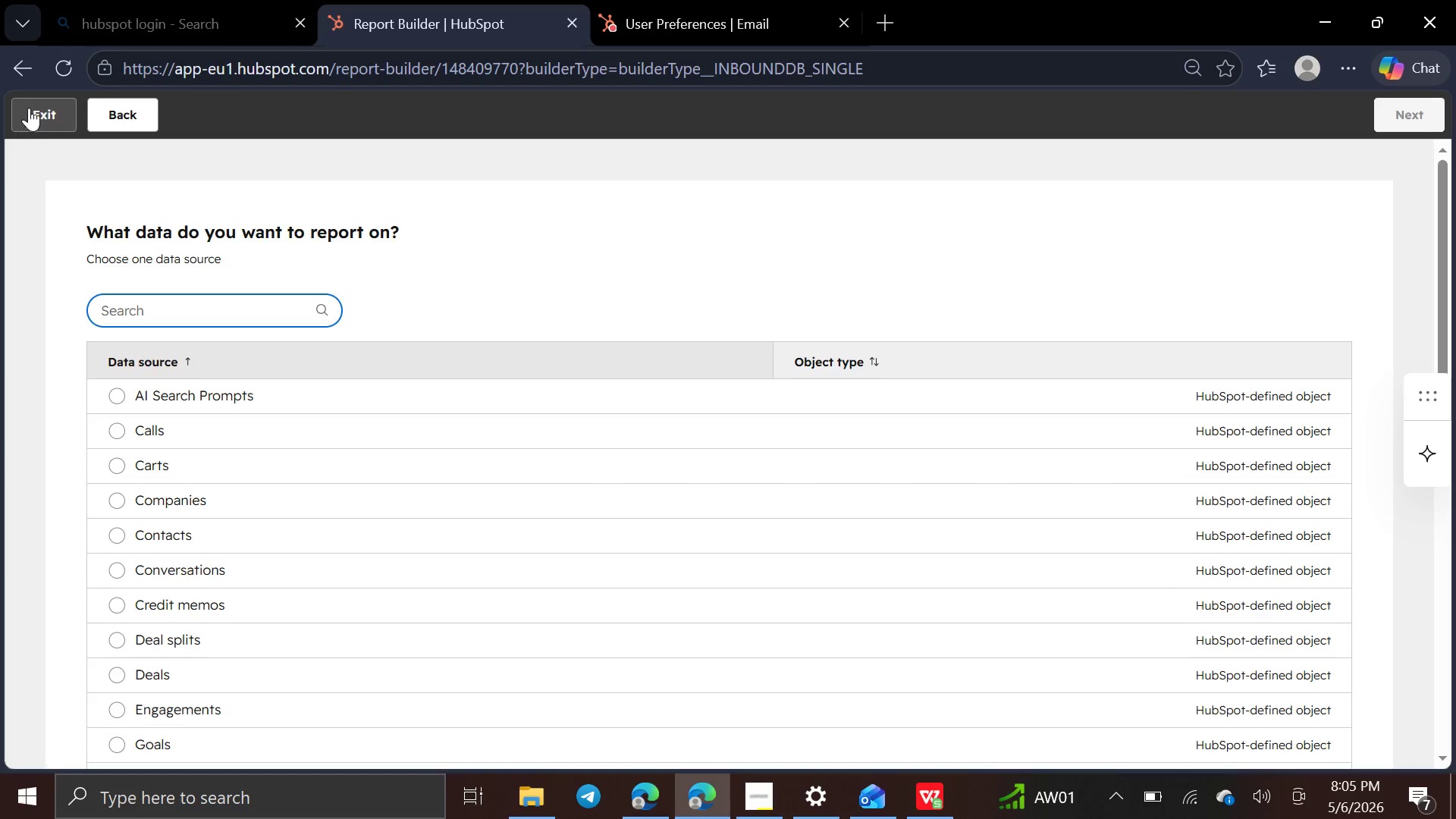 
left_click([29, 107])
 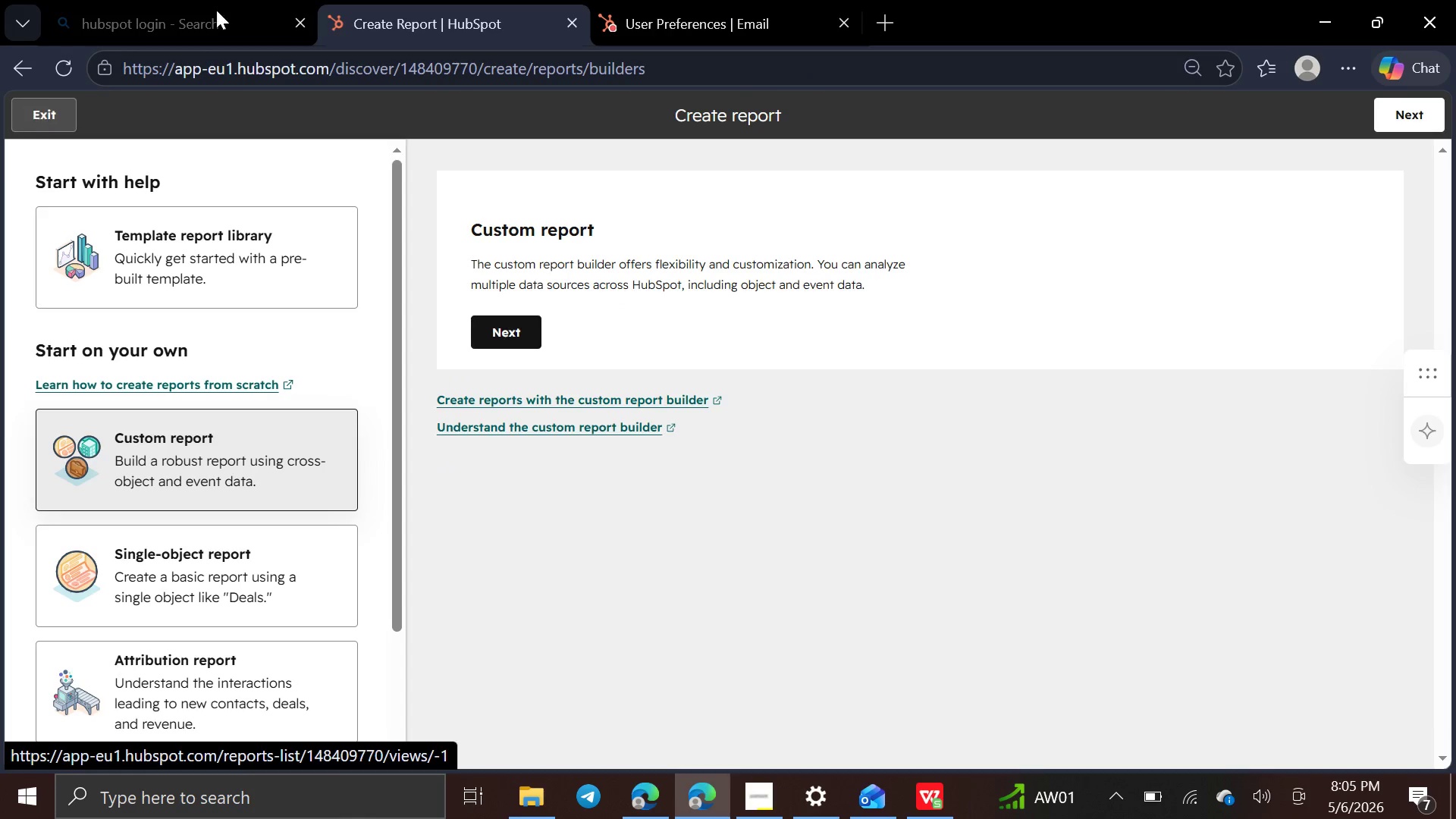 
wait(5.7)
 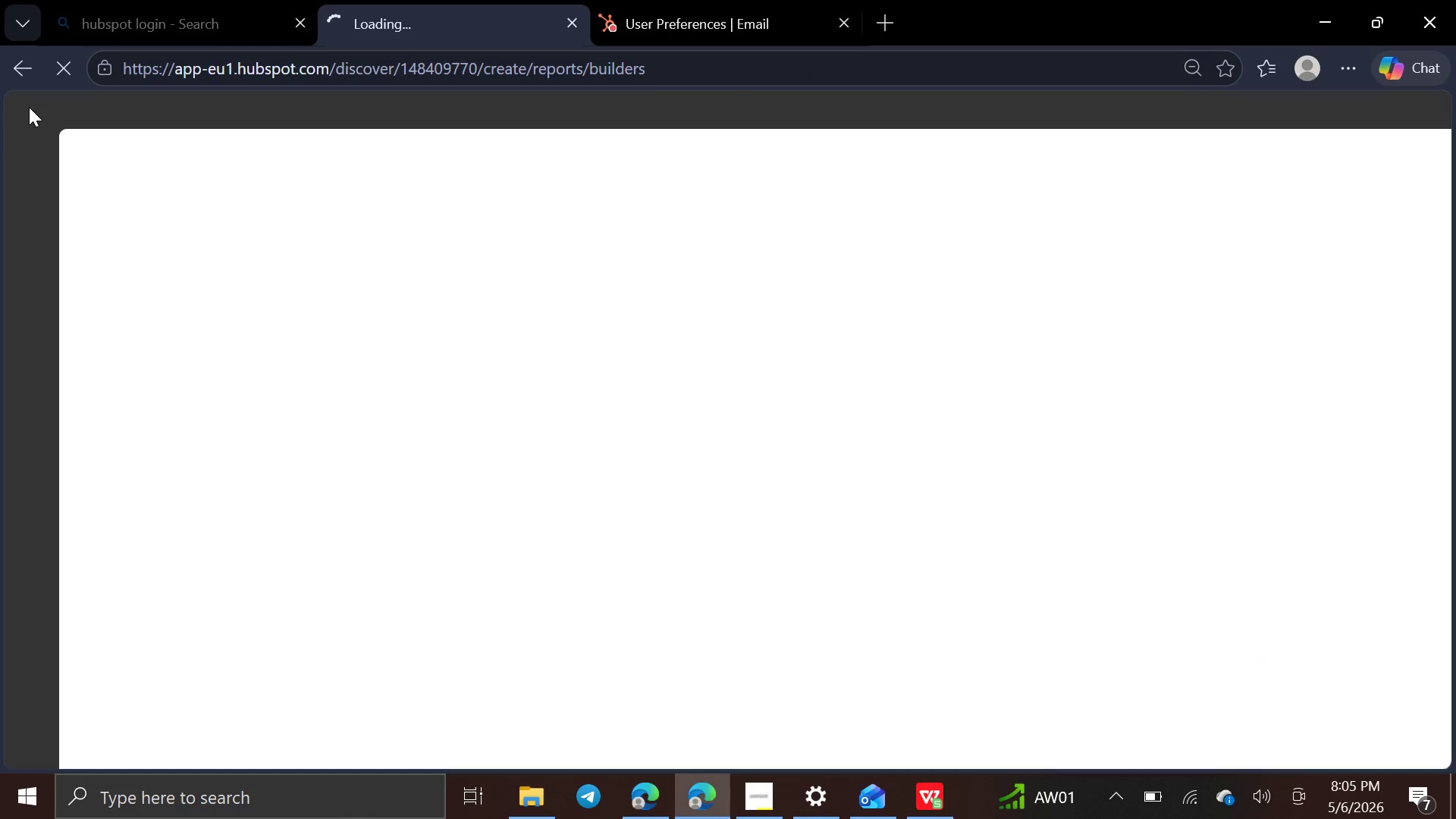 
left_click([524, 334])
 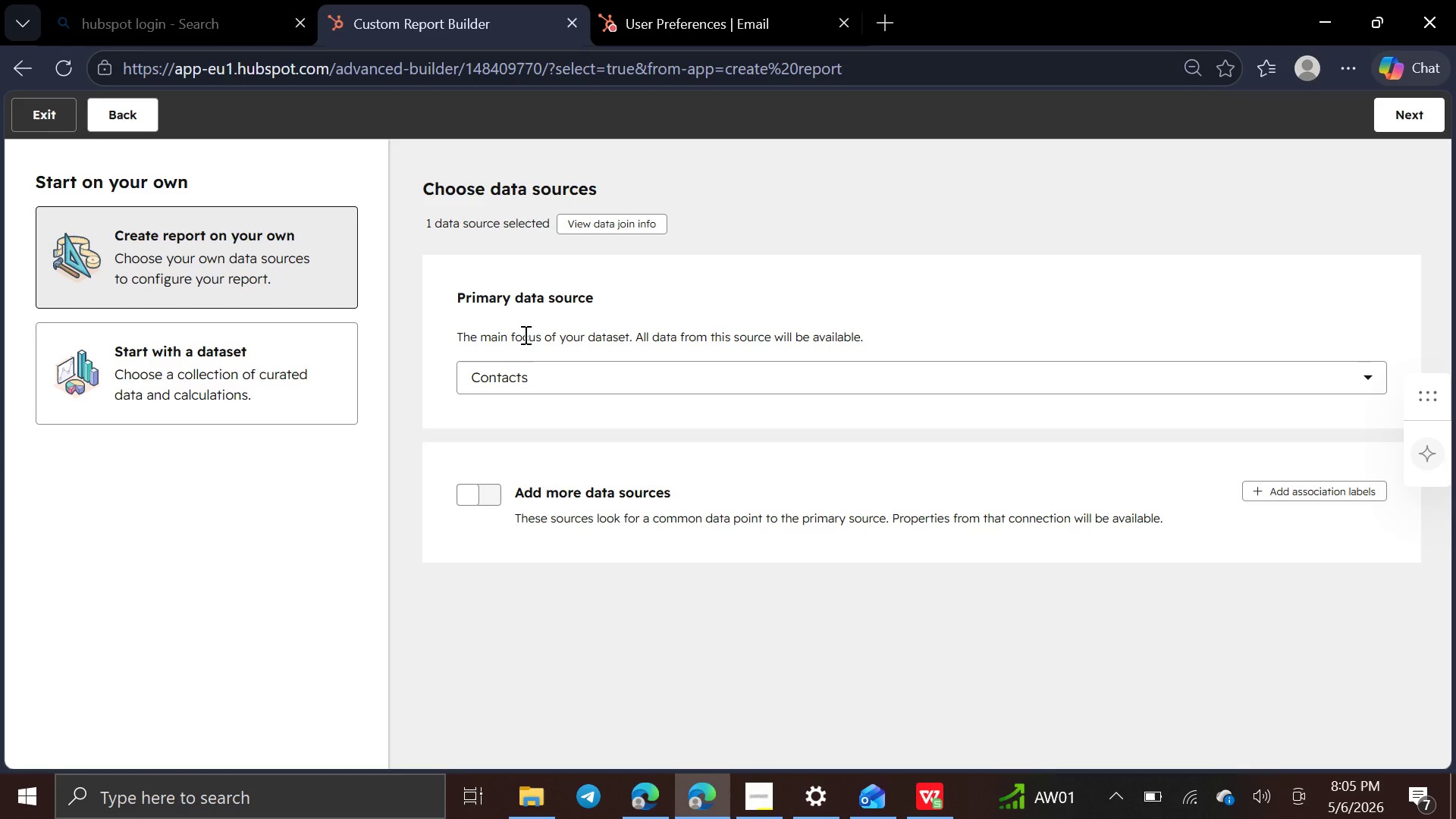 
wait(12.08)
 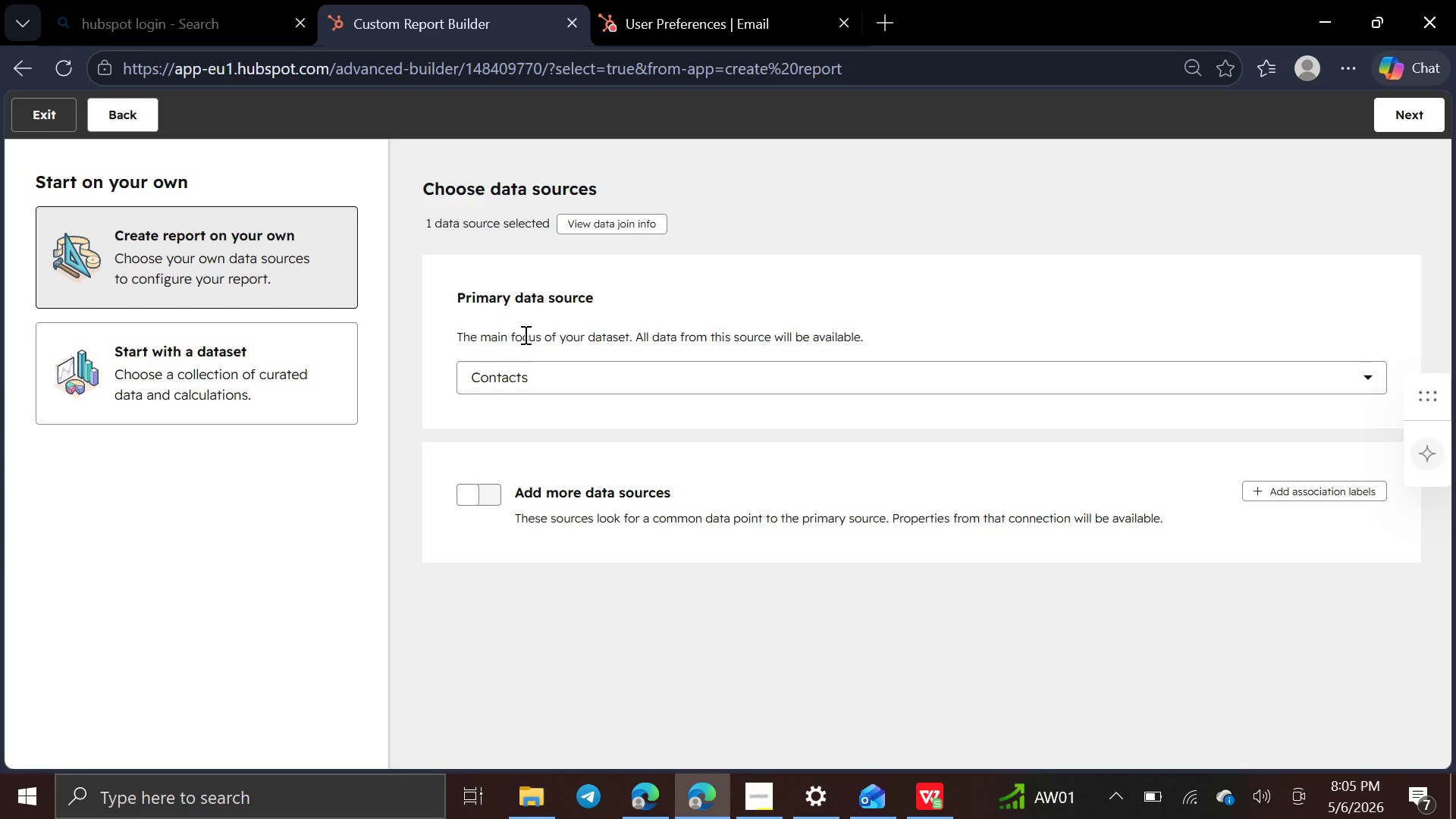 
left_click([598, 388])
 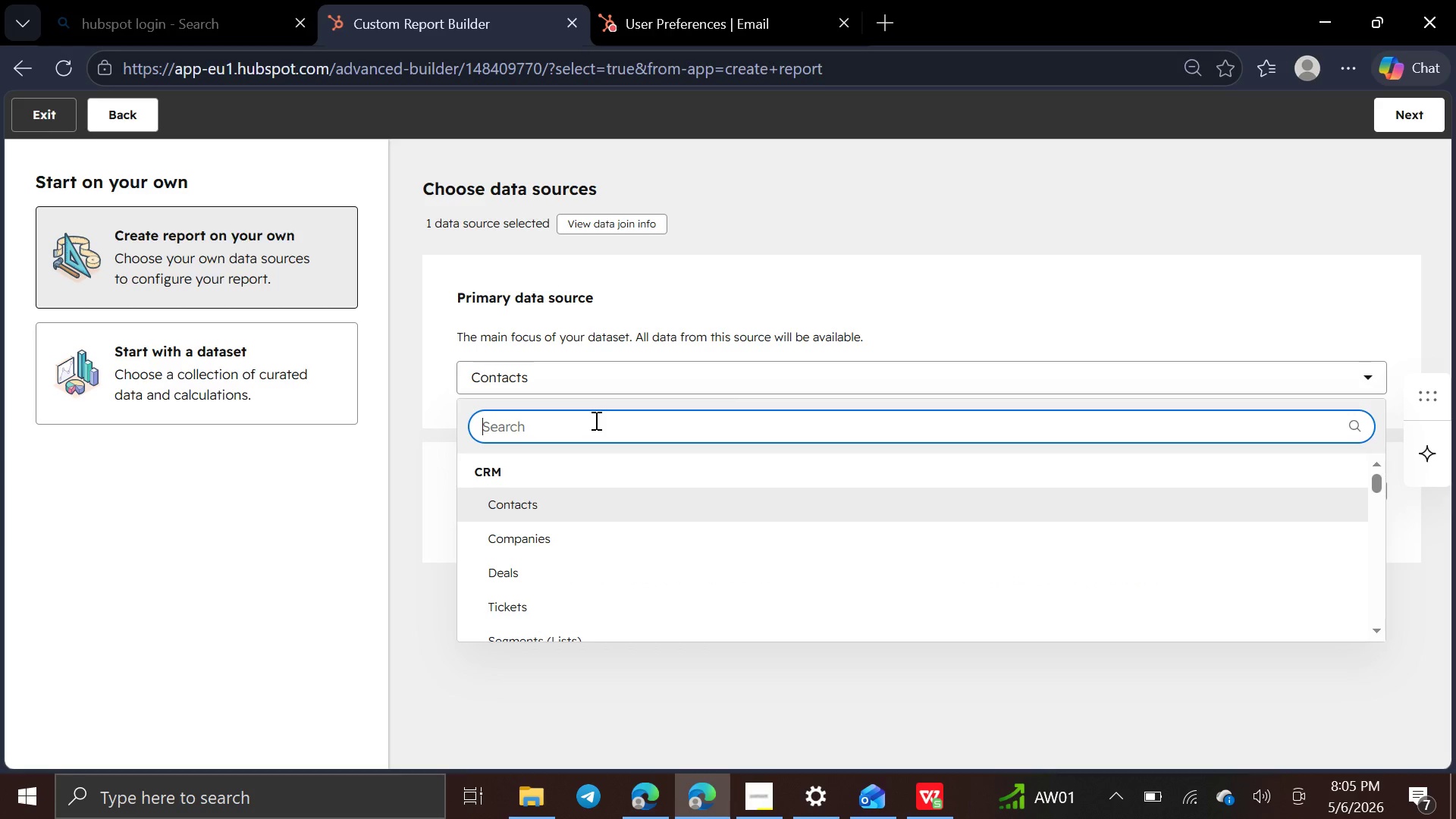 
type(sa)